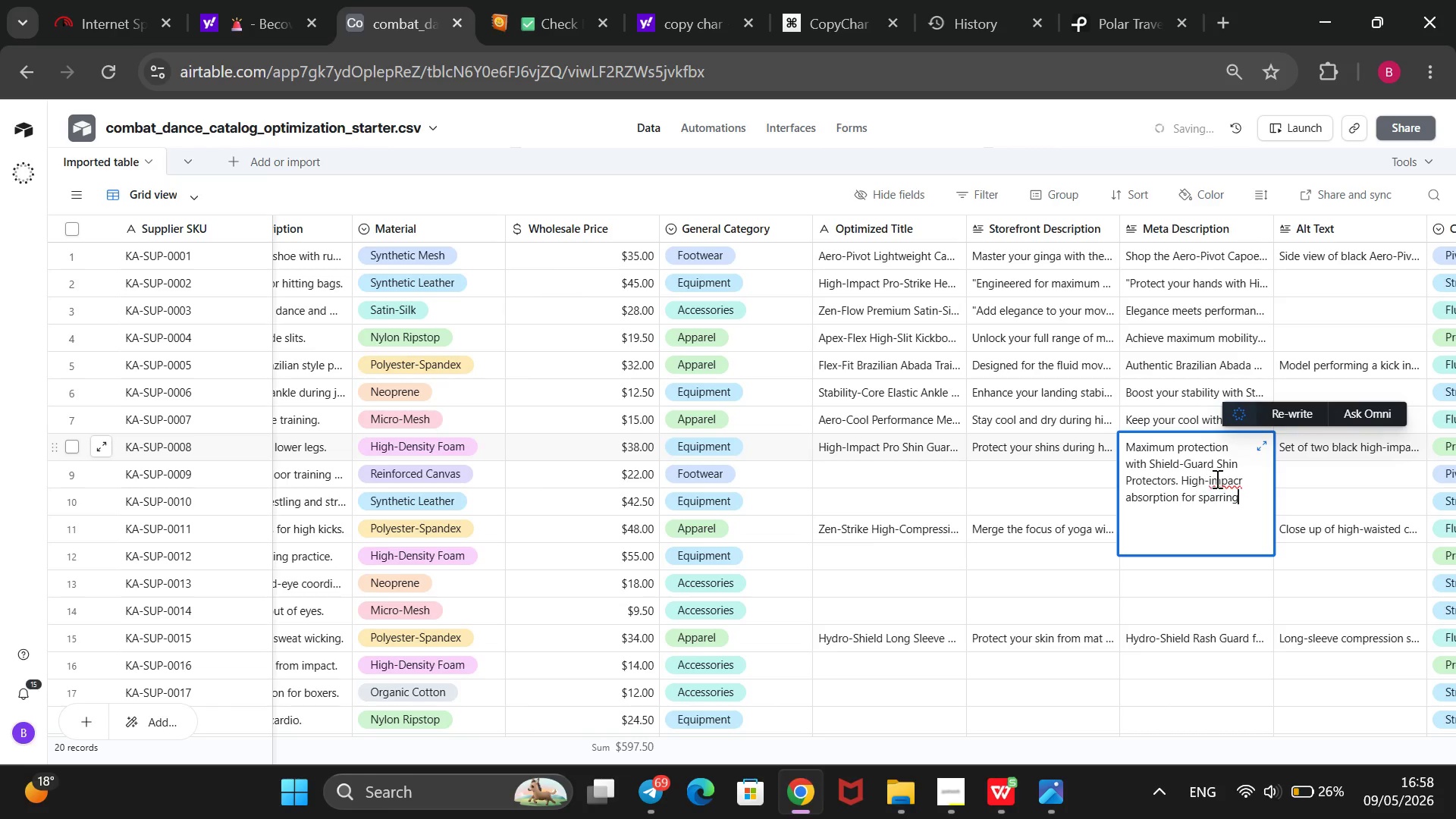 
left_click([1247, 479])
 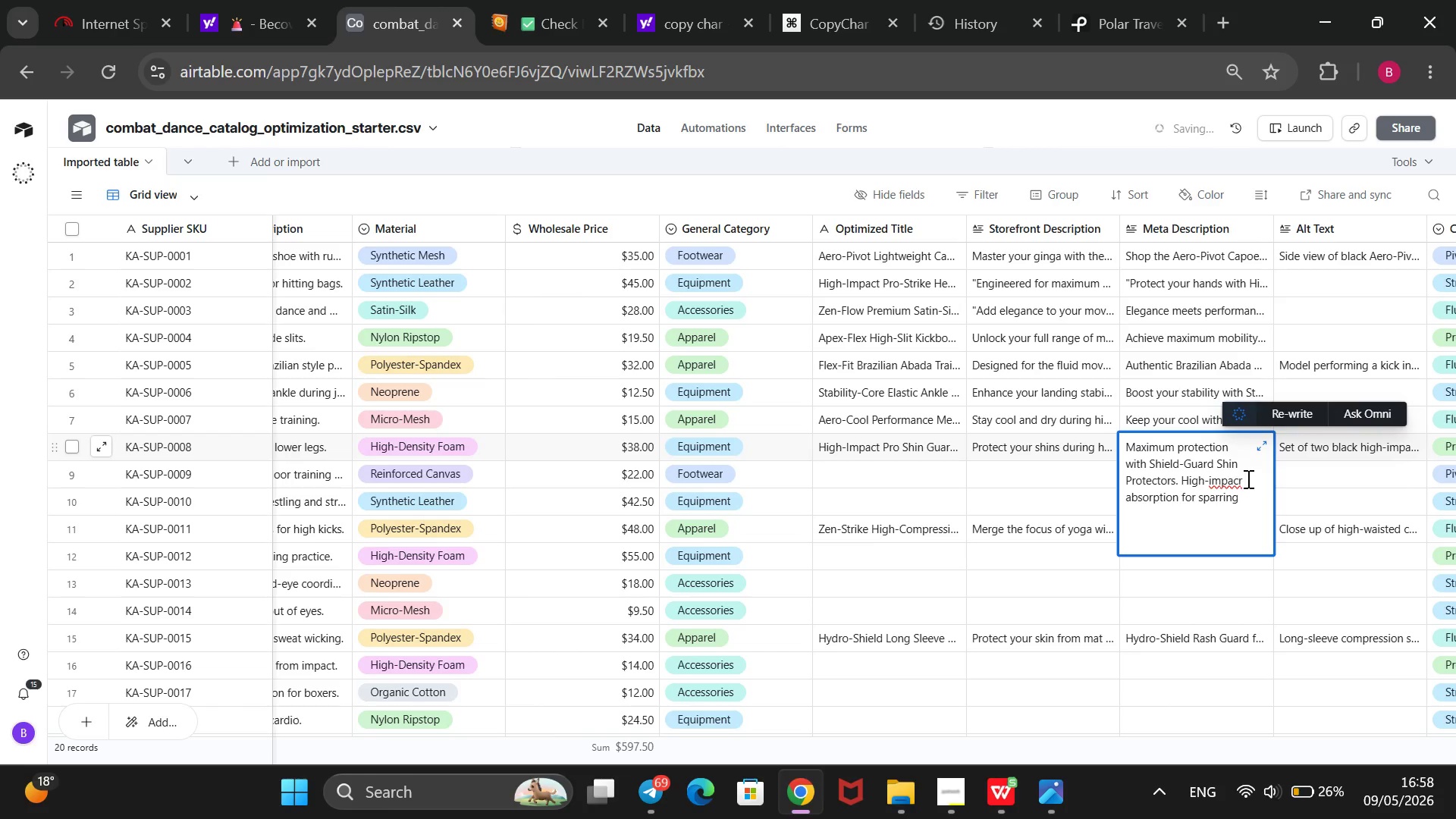 
key(Backspace)
 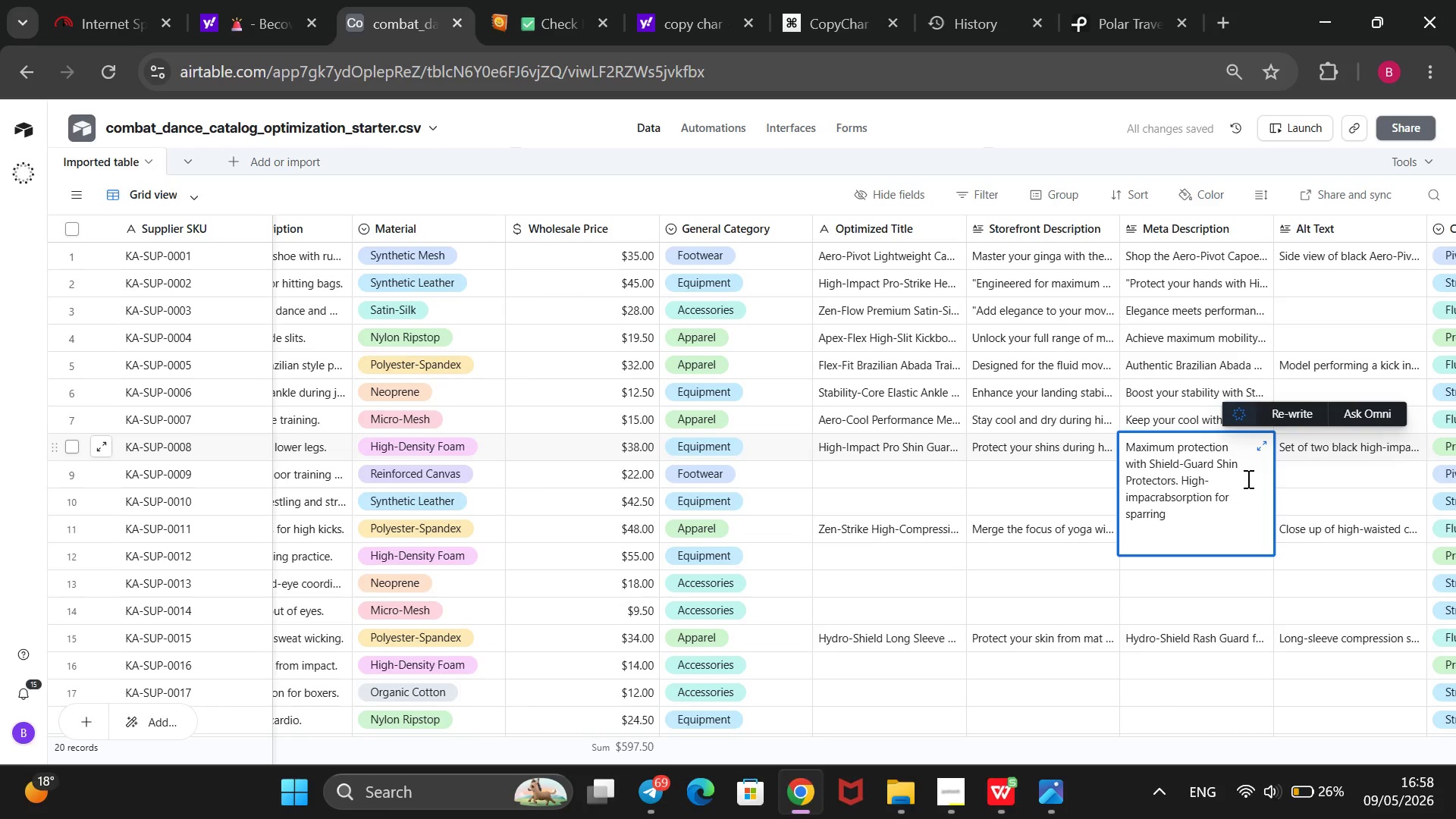 
key(Backspace)
 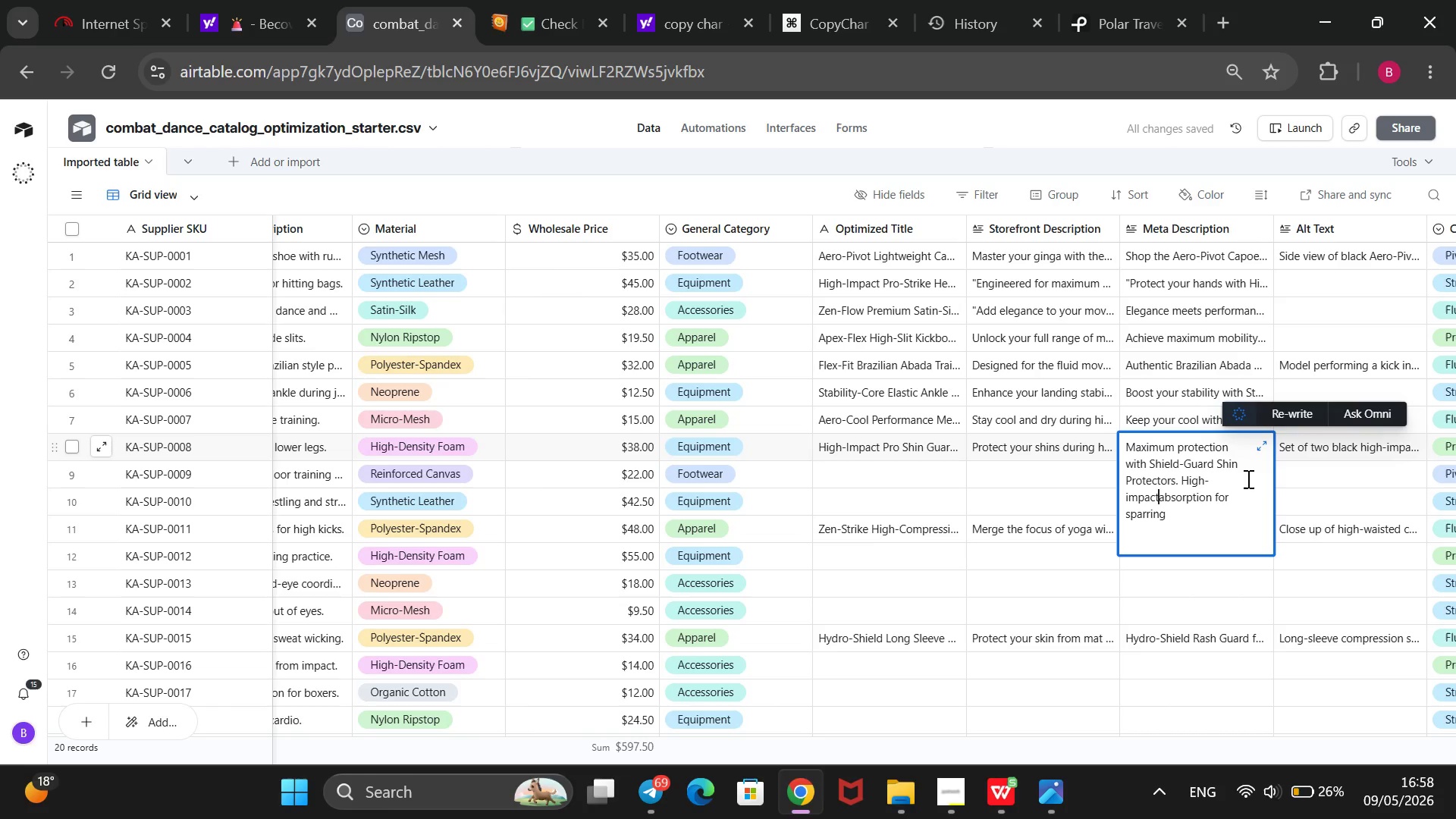 
key(T)
 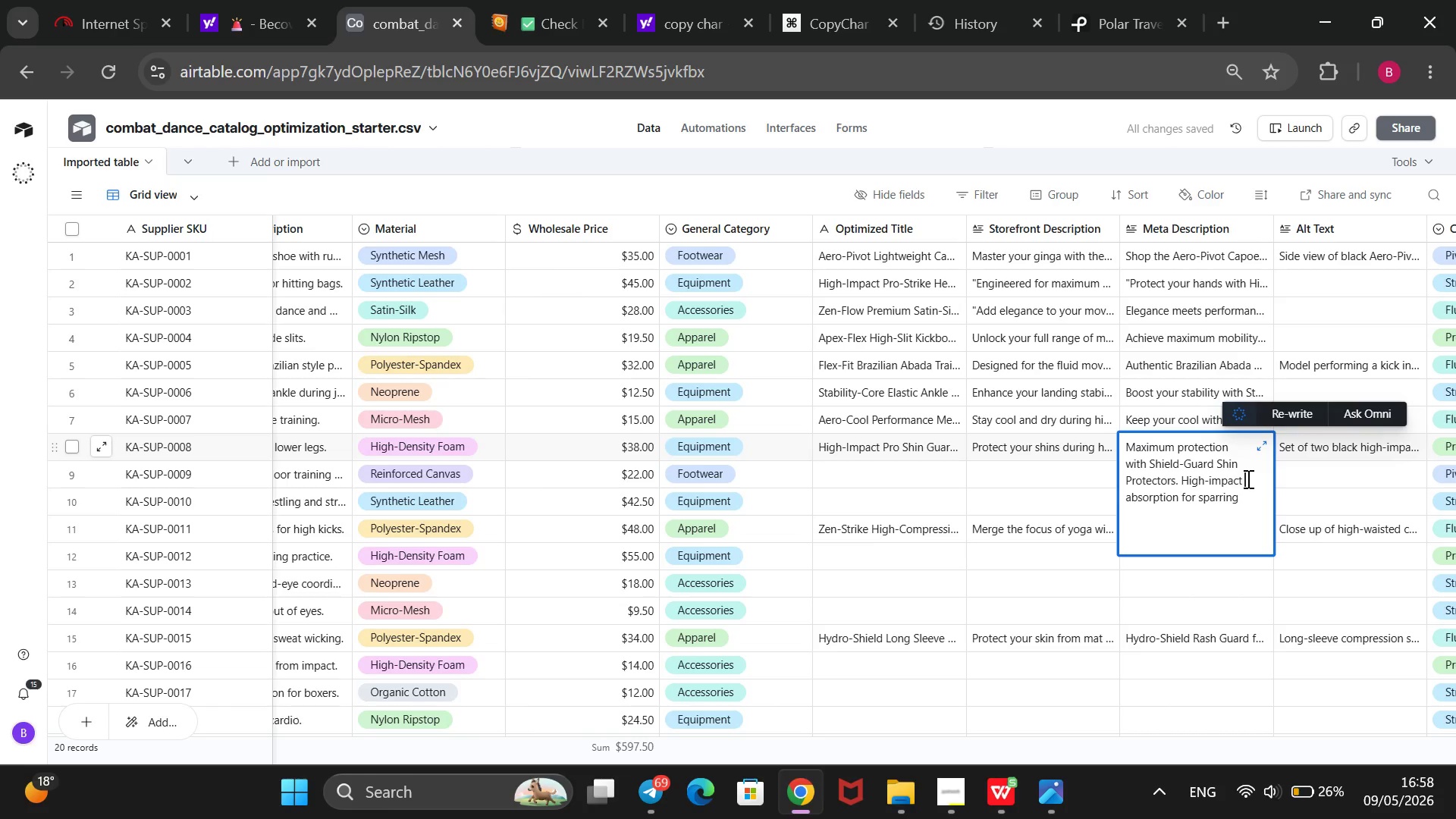 
key(Space)
 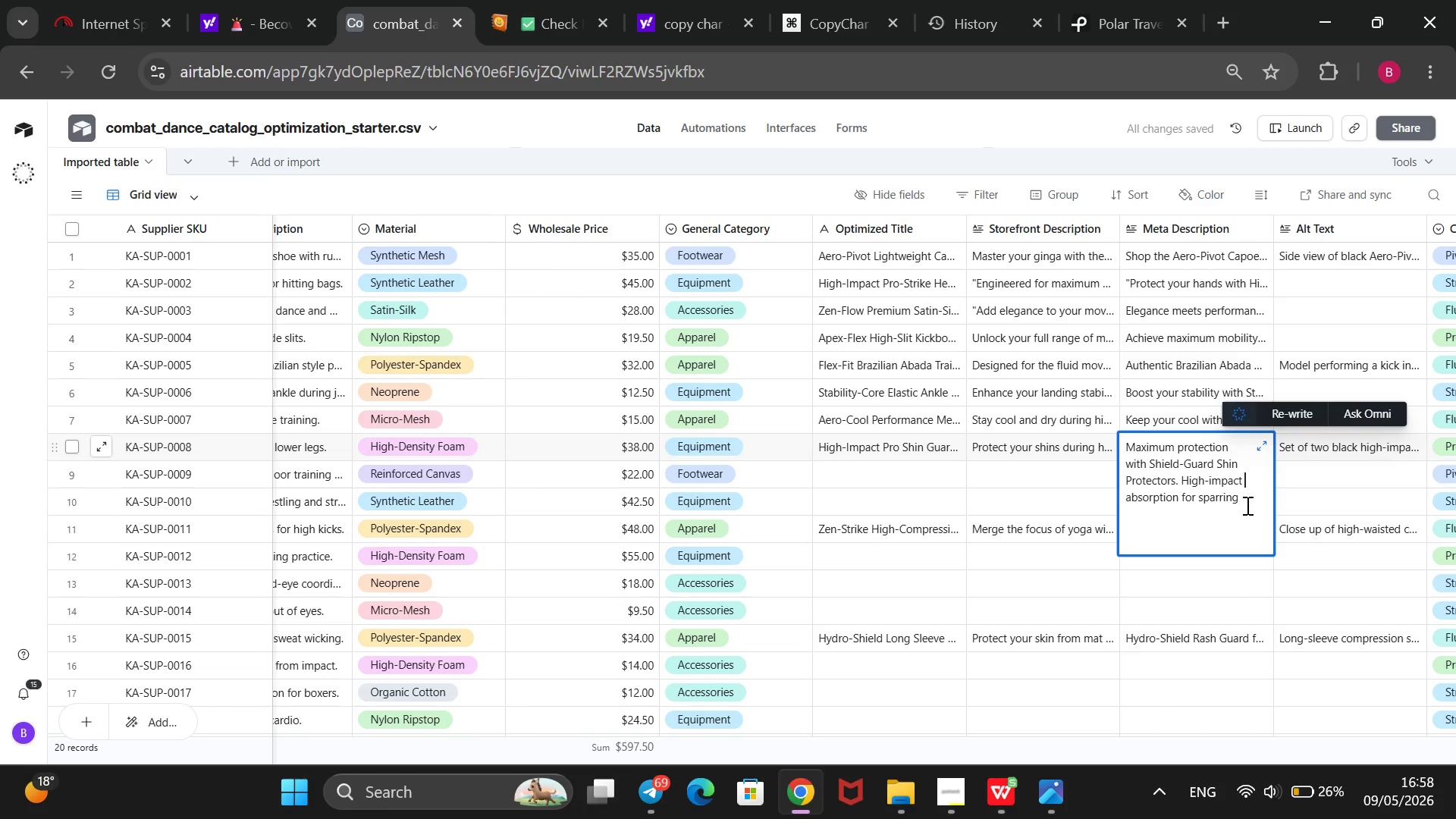 
left_click([1246, 505])
 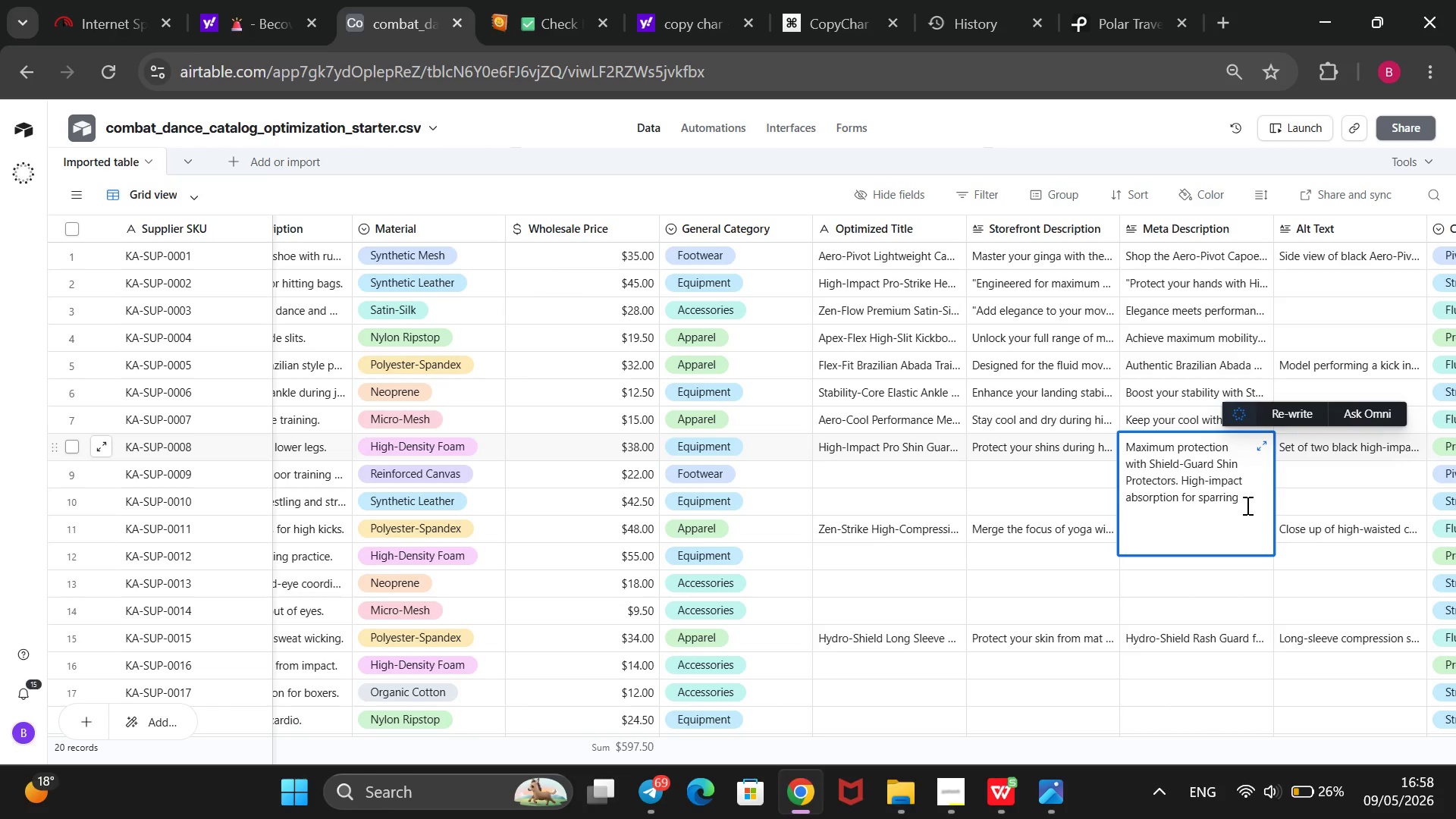 
type( ad)
key(Backspace)
type(nd martial as)
key(Backspace)
type(rs)
key(Backspace)
type(ts training. Lightweight and durable.)
 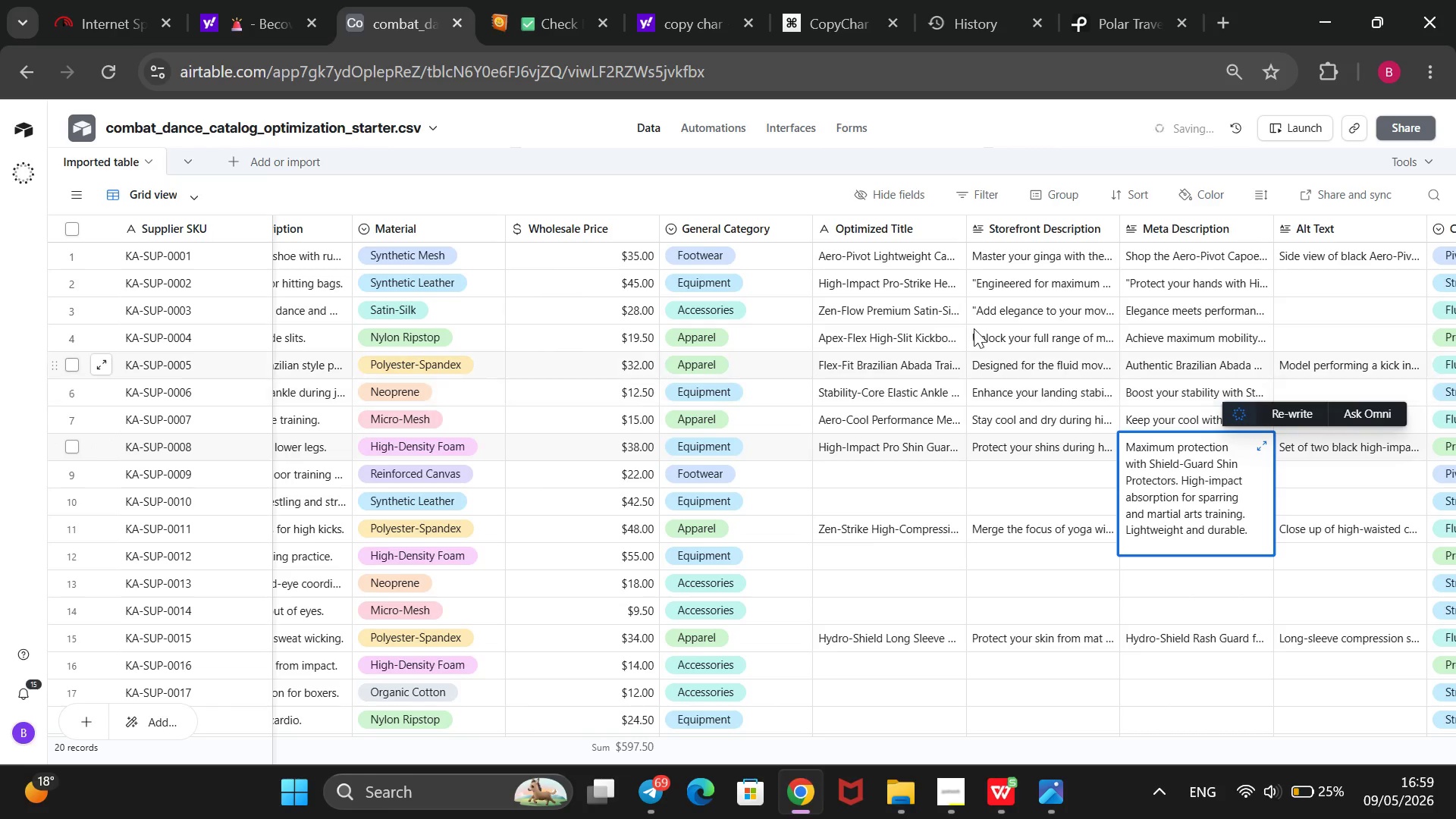 
left_click([884, 469])
 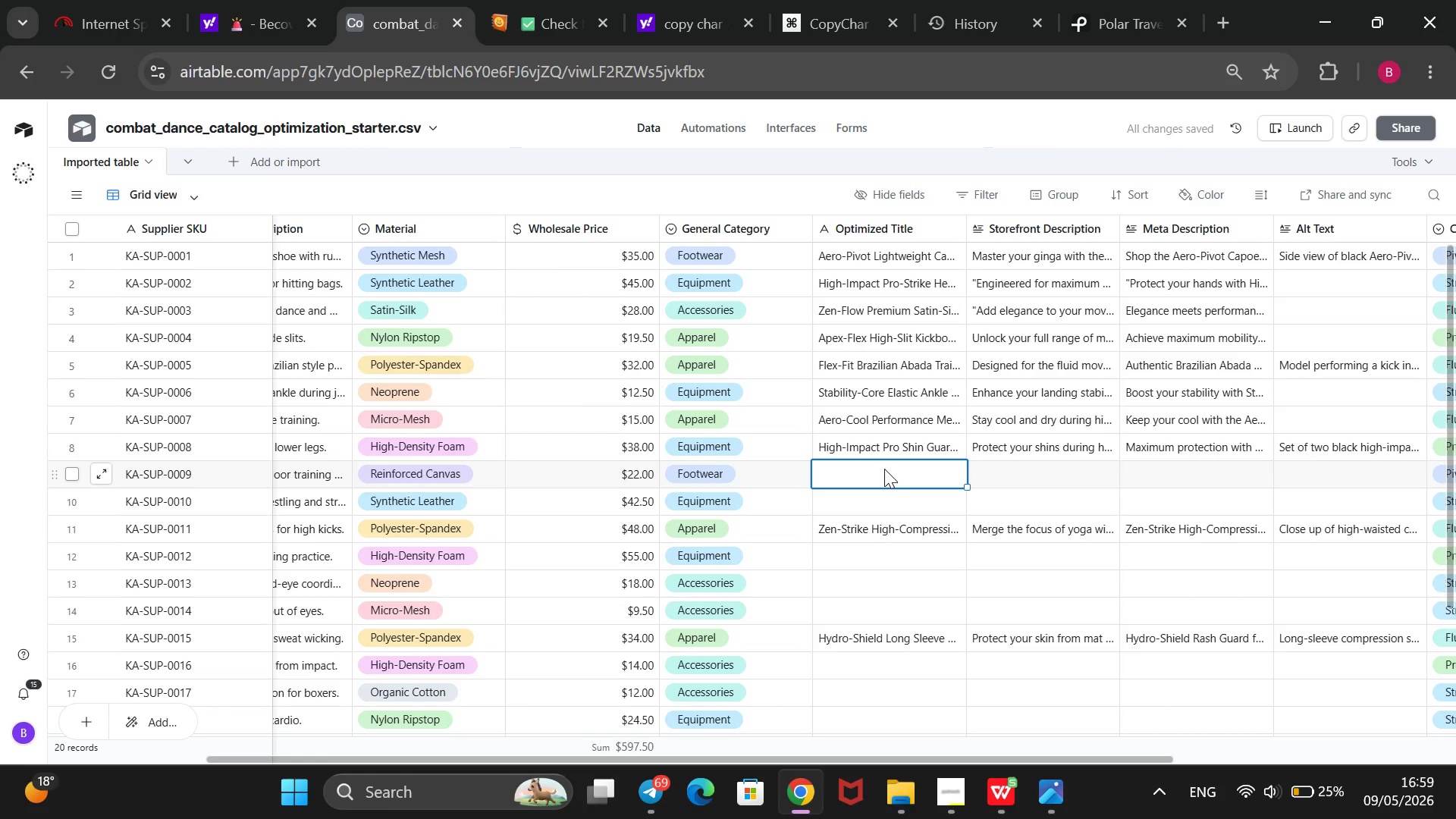 
wait(8.61)
 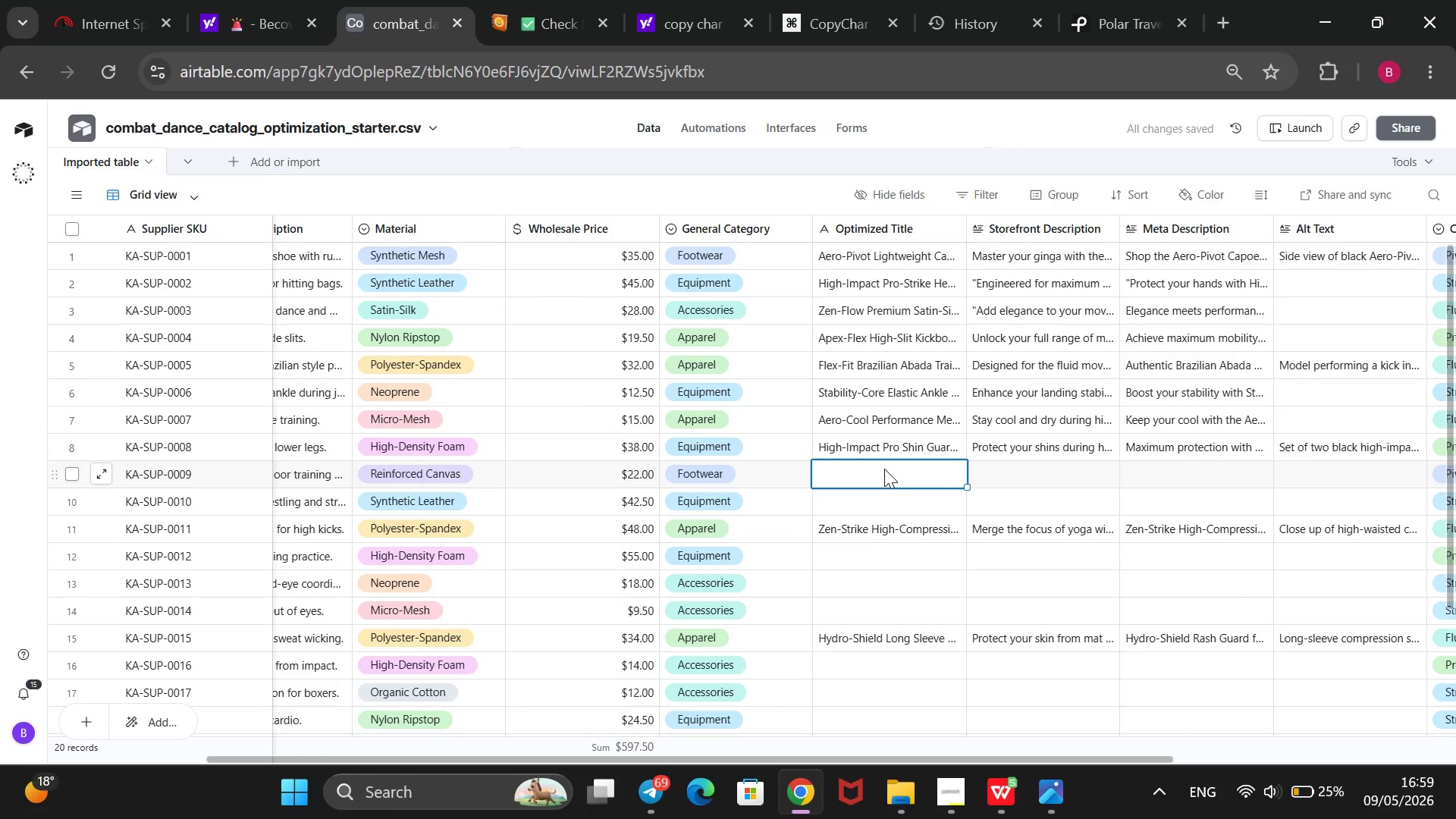 
type(Origin-Pivor)
key(Backspace)
type(t Reinforced Canvas Ta)
key(Backspace)
type(raining Slippers)
 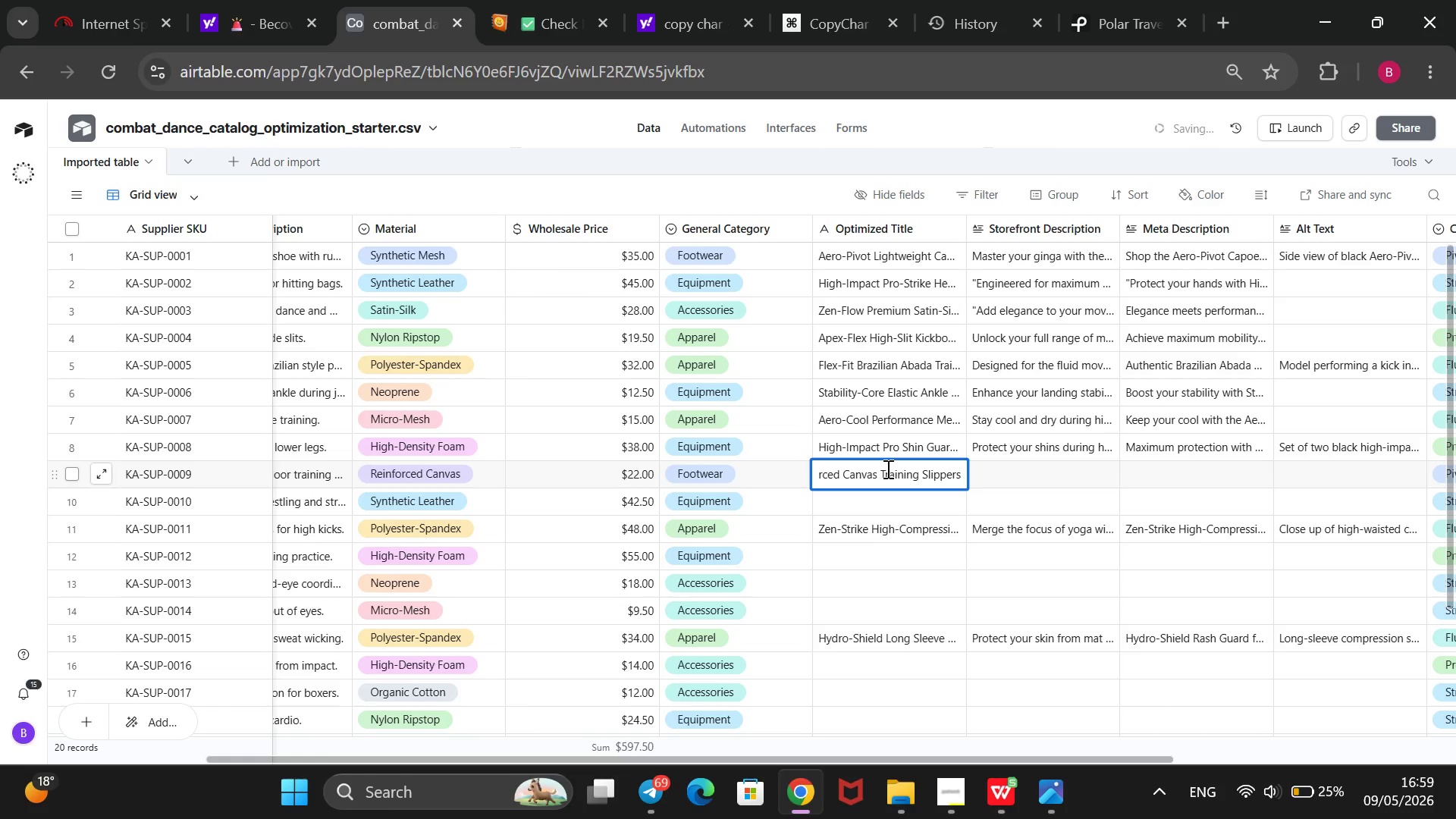 
key(Enter)
 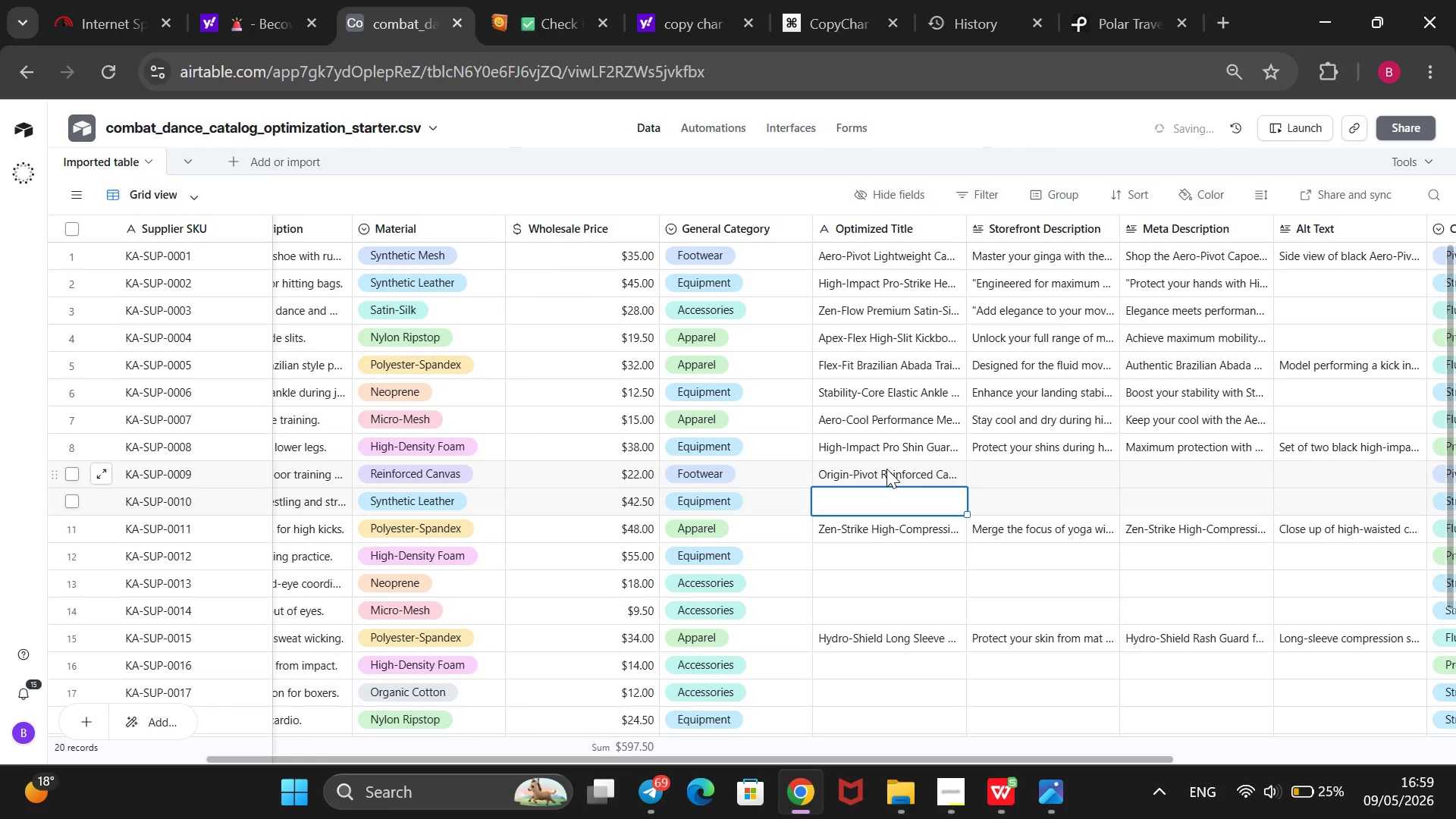 
type(Comab)
key(Backspace)
key(Backspace)
type(bat-Tecj)
key(Backspace)
type(h Open-Palm Hybrid Grapping Gloves)
 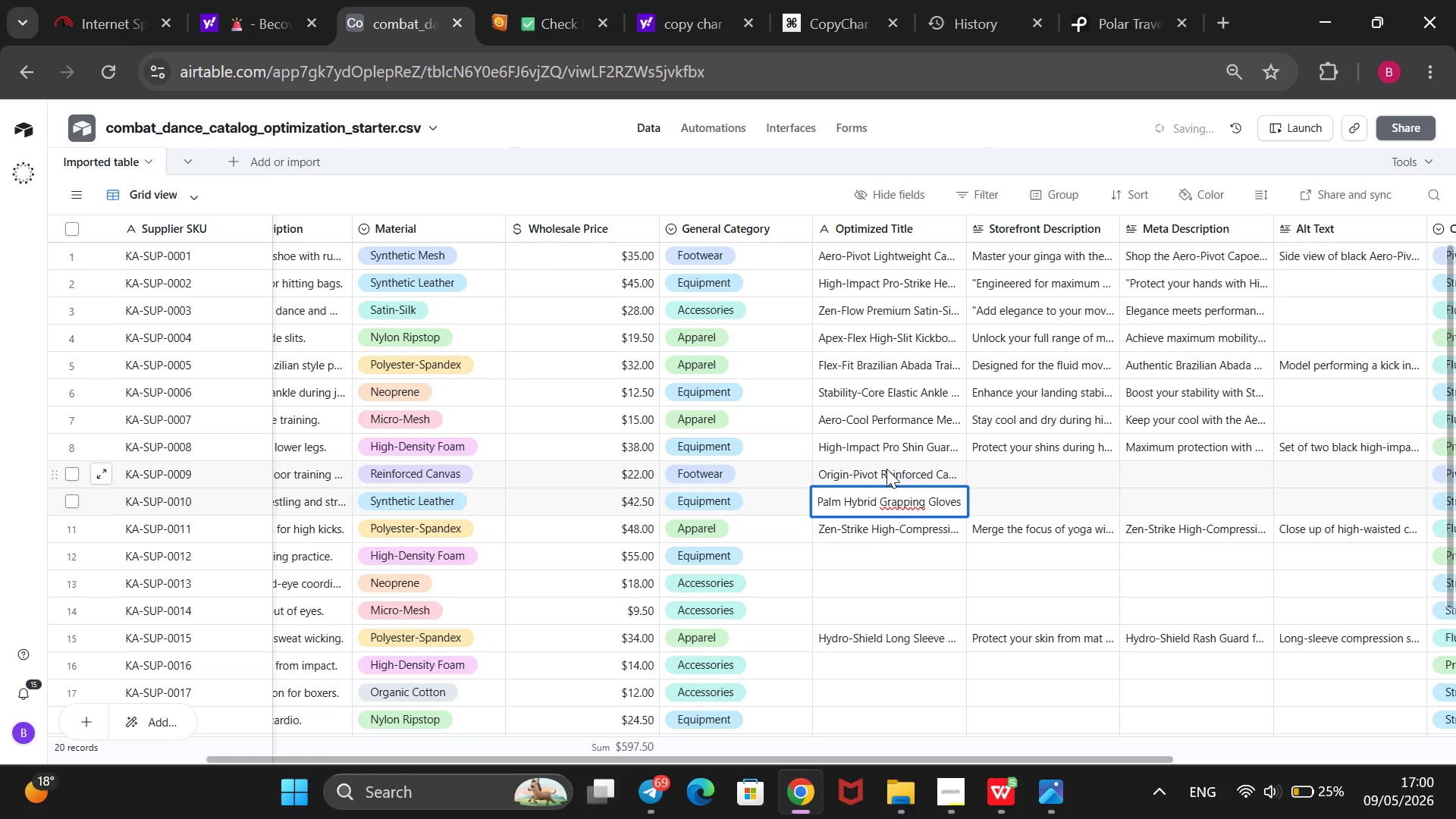 
hold_key(key=ArrowLeft, duration=0.97)
 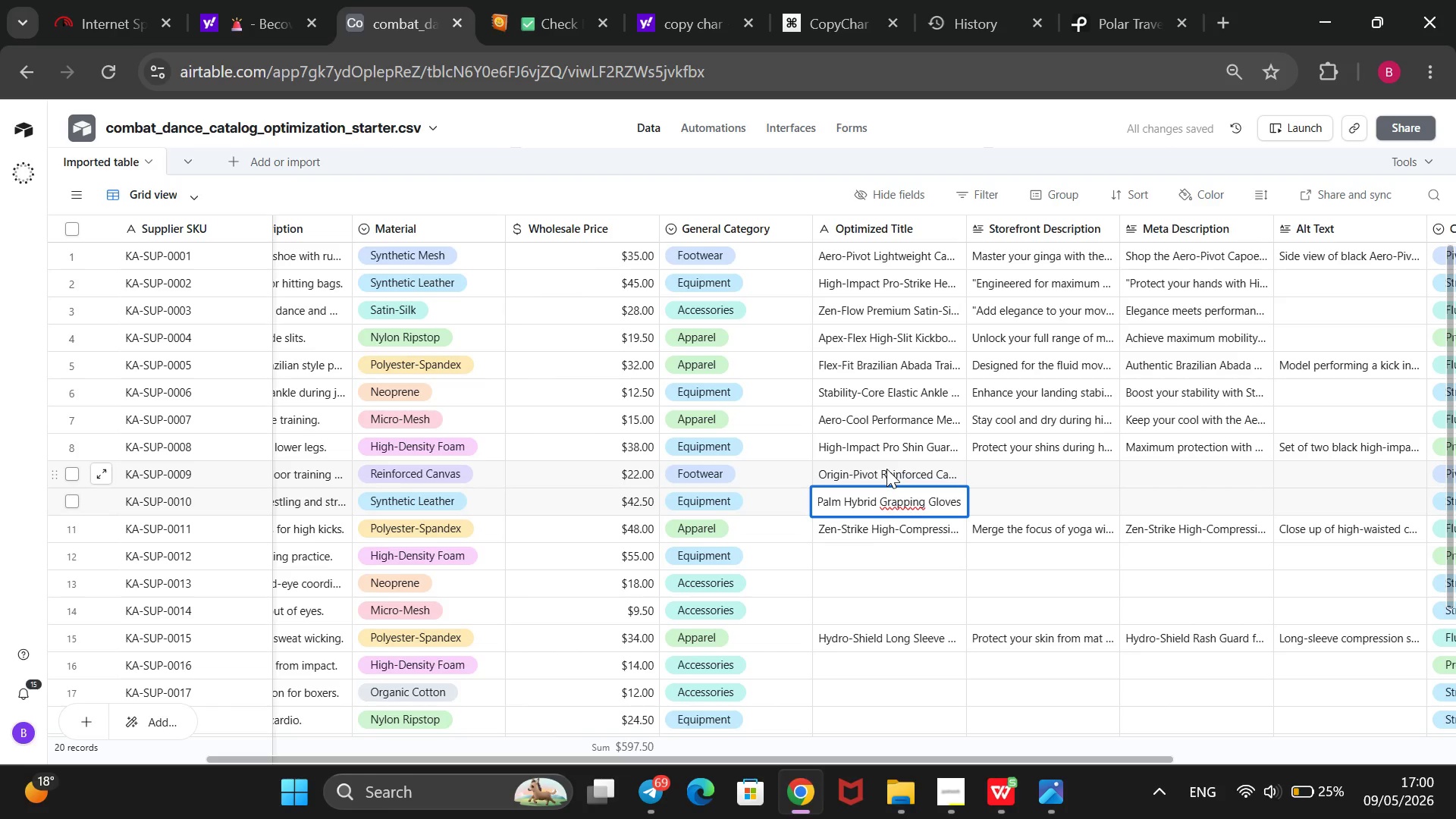 
key(L)
 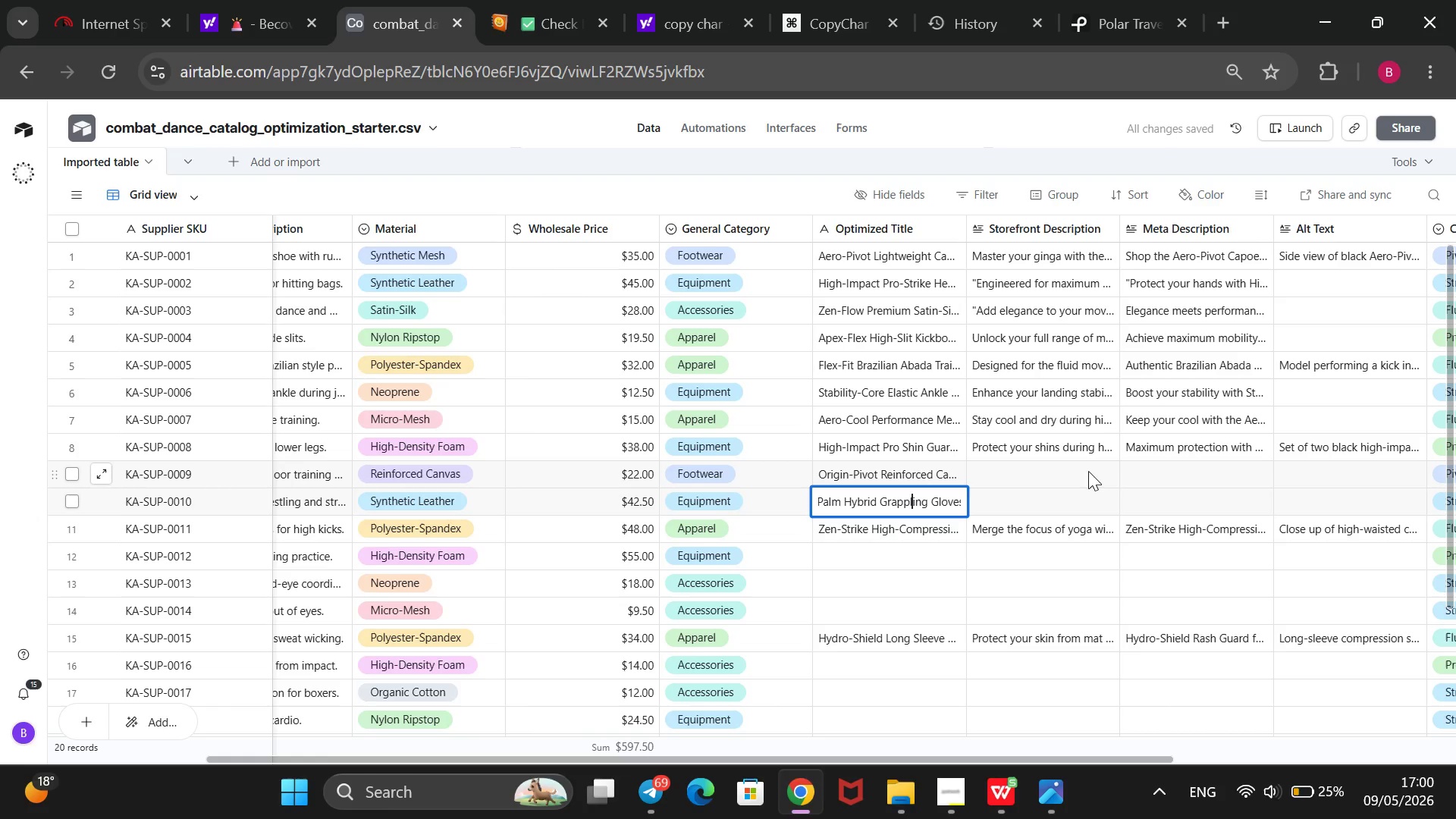 
left_click([1087, 469])
 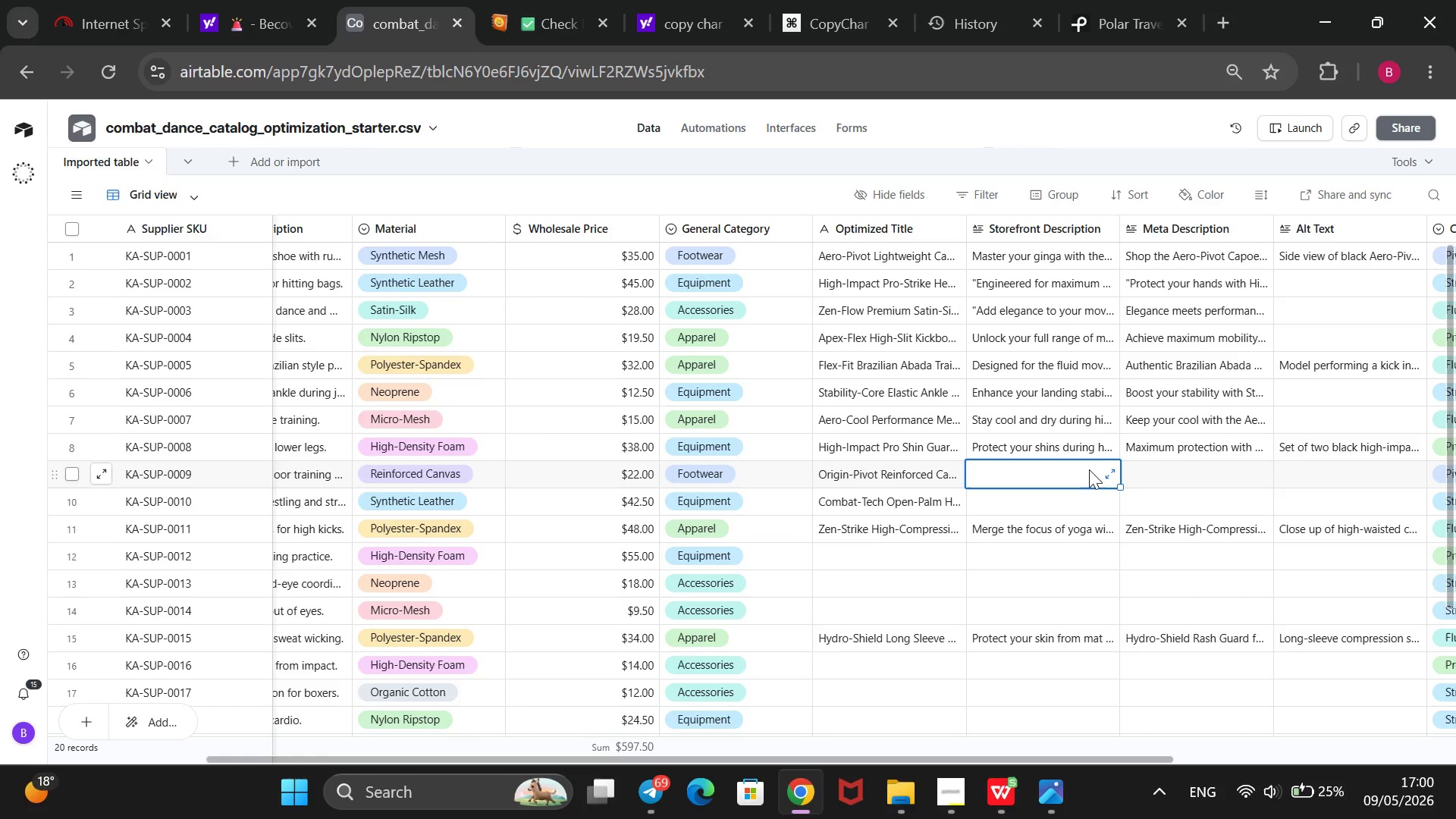 
wait(30.5)
 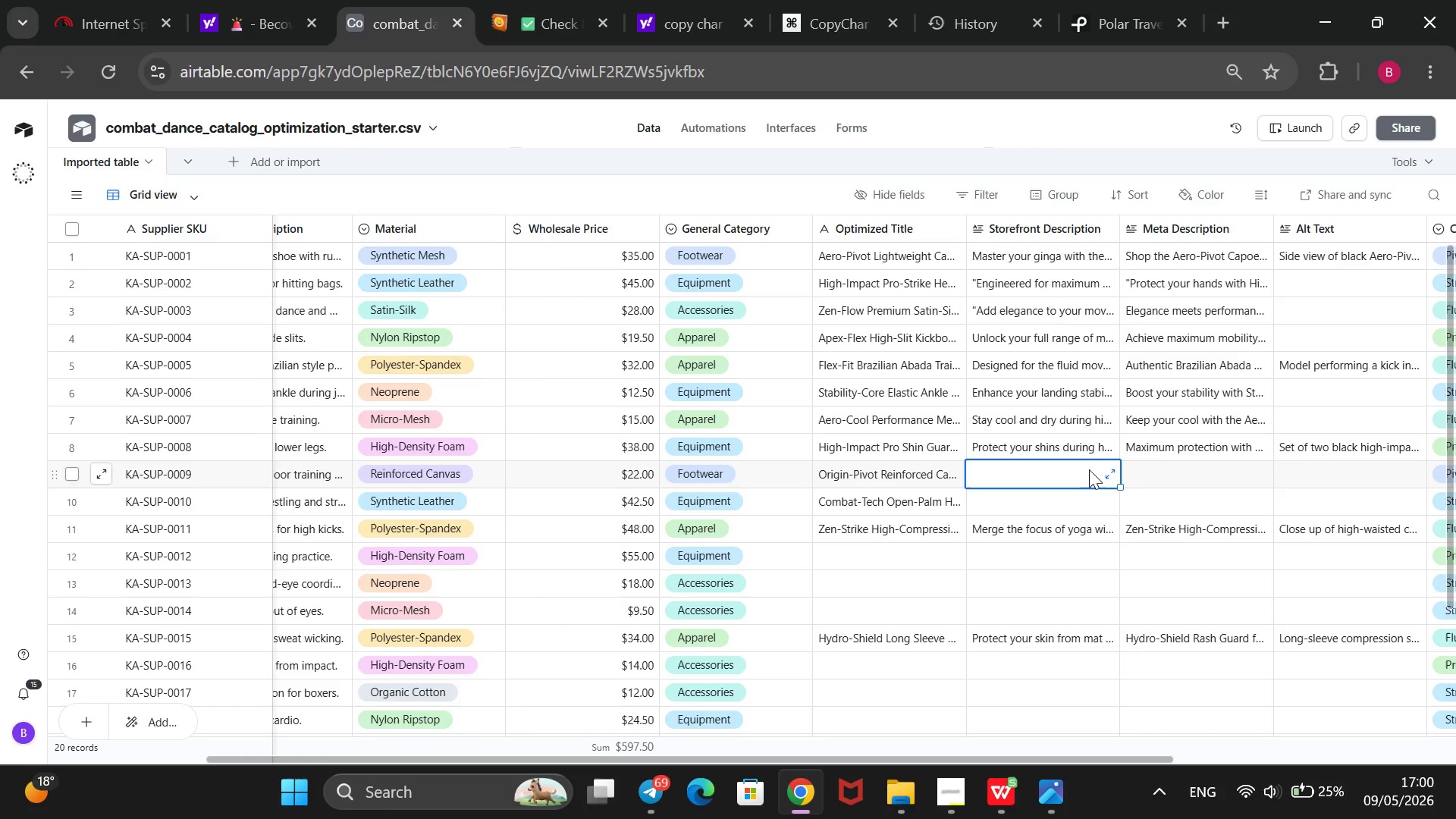 
type(Expe)
key(Backspace)
type(erience the perfect balace)
key(Backspace)
key(Backspace)
type(nce of grip and floor feel for)
key(Backspace)
key(Backspace)
key(Backspace)
key(Backspace)
type(with these traditional canvas slippers. Designed for indoor r)
key(Backspace)
type(training, the reinforced sole provides the durability needed for constant pivoting and footwork.)
 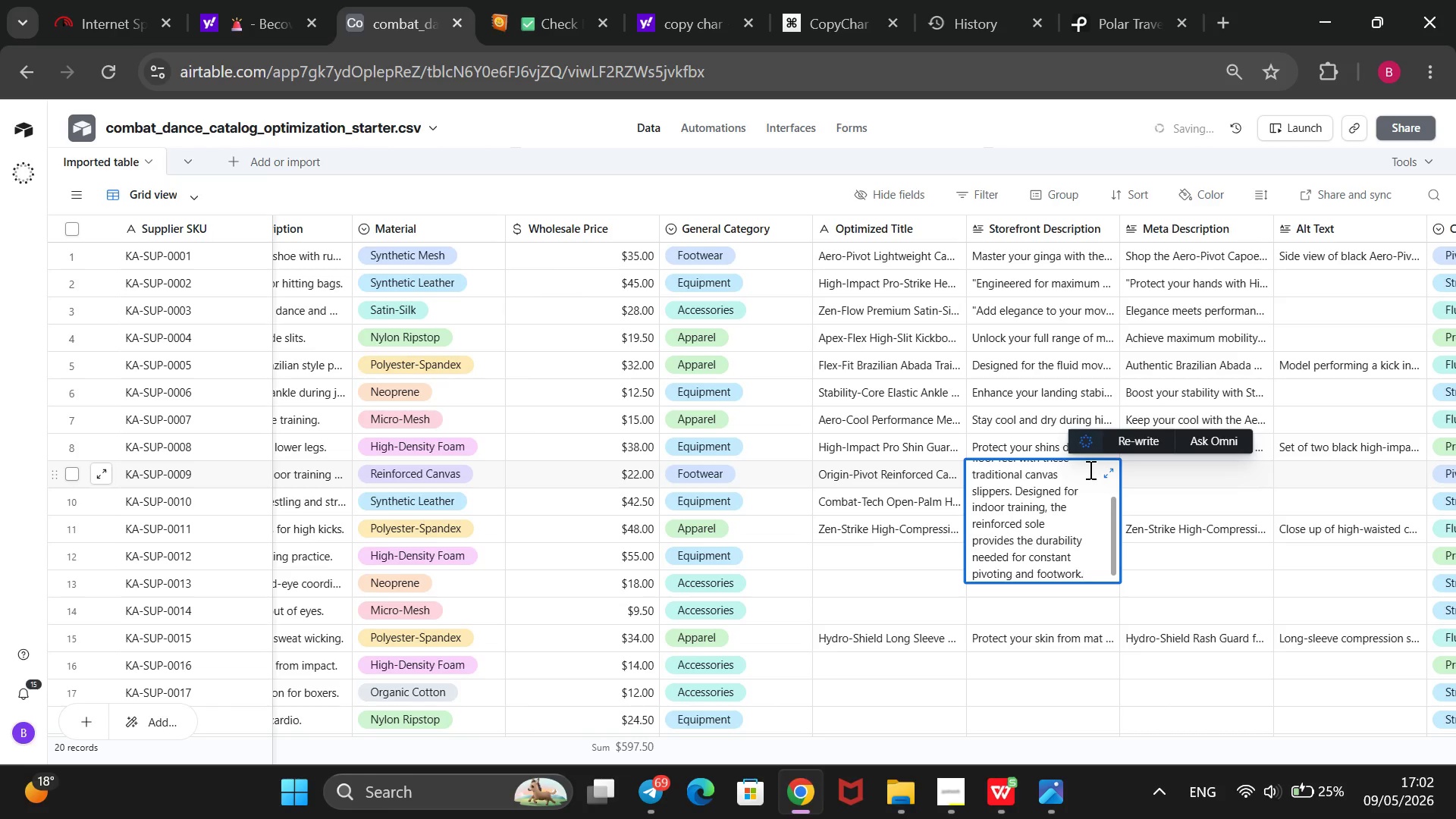 
type(@@)
 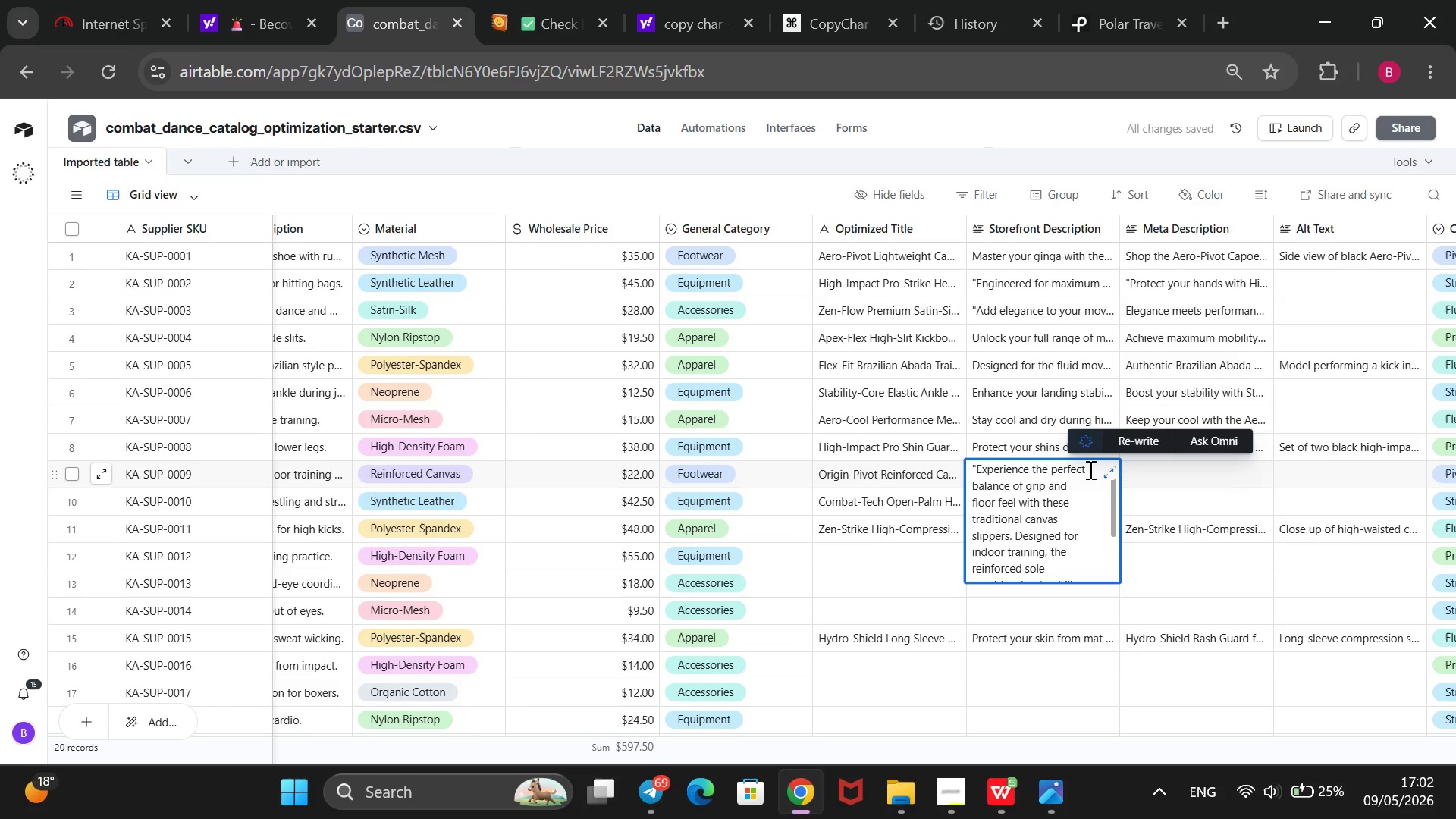 
hold_key(key=ArrowUp, duration=1.2)
 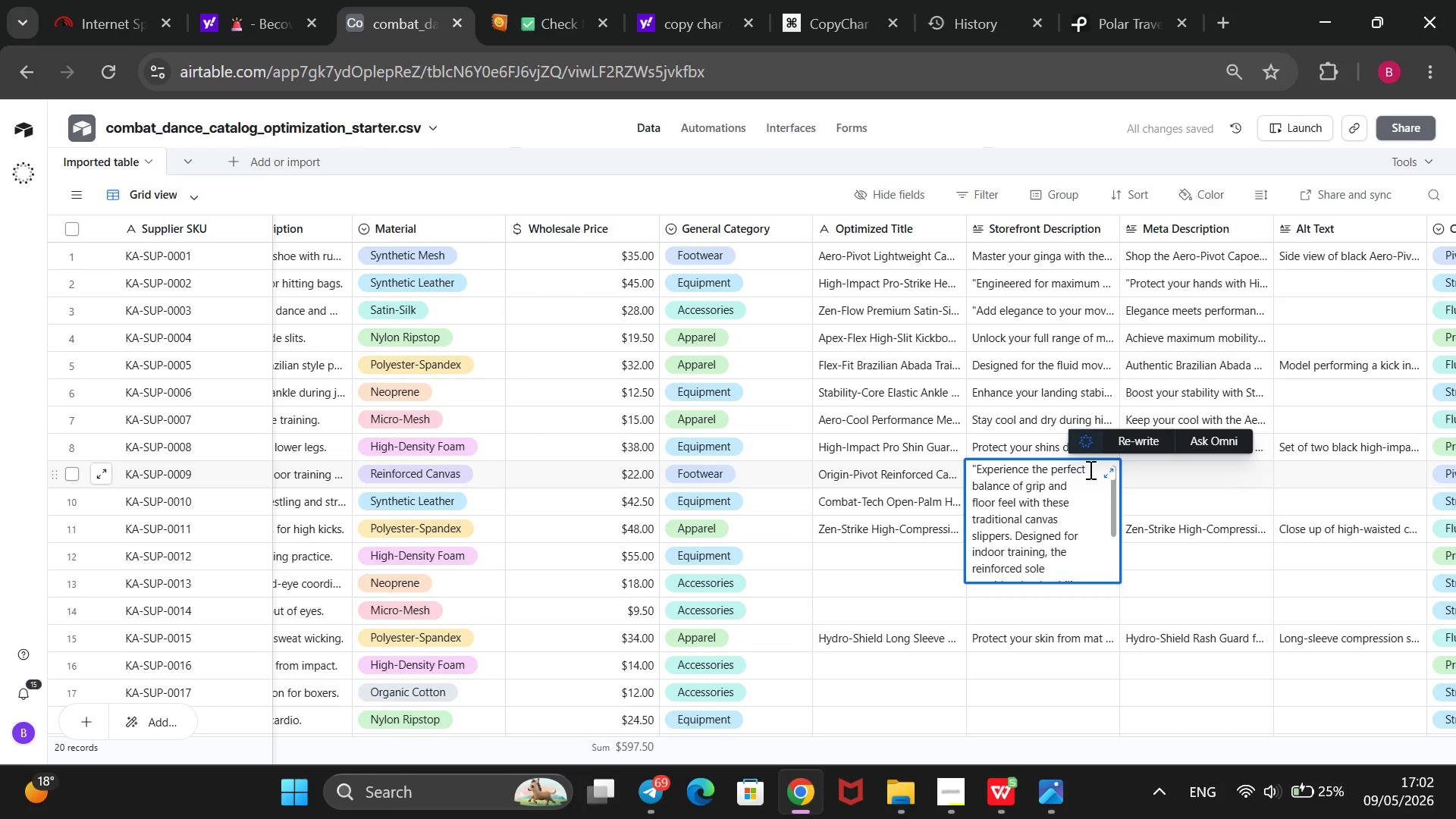 
left_click([1188, 479])
 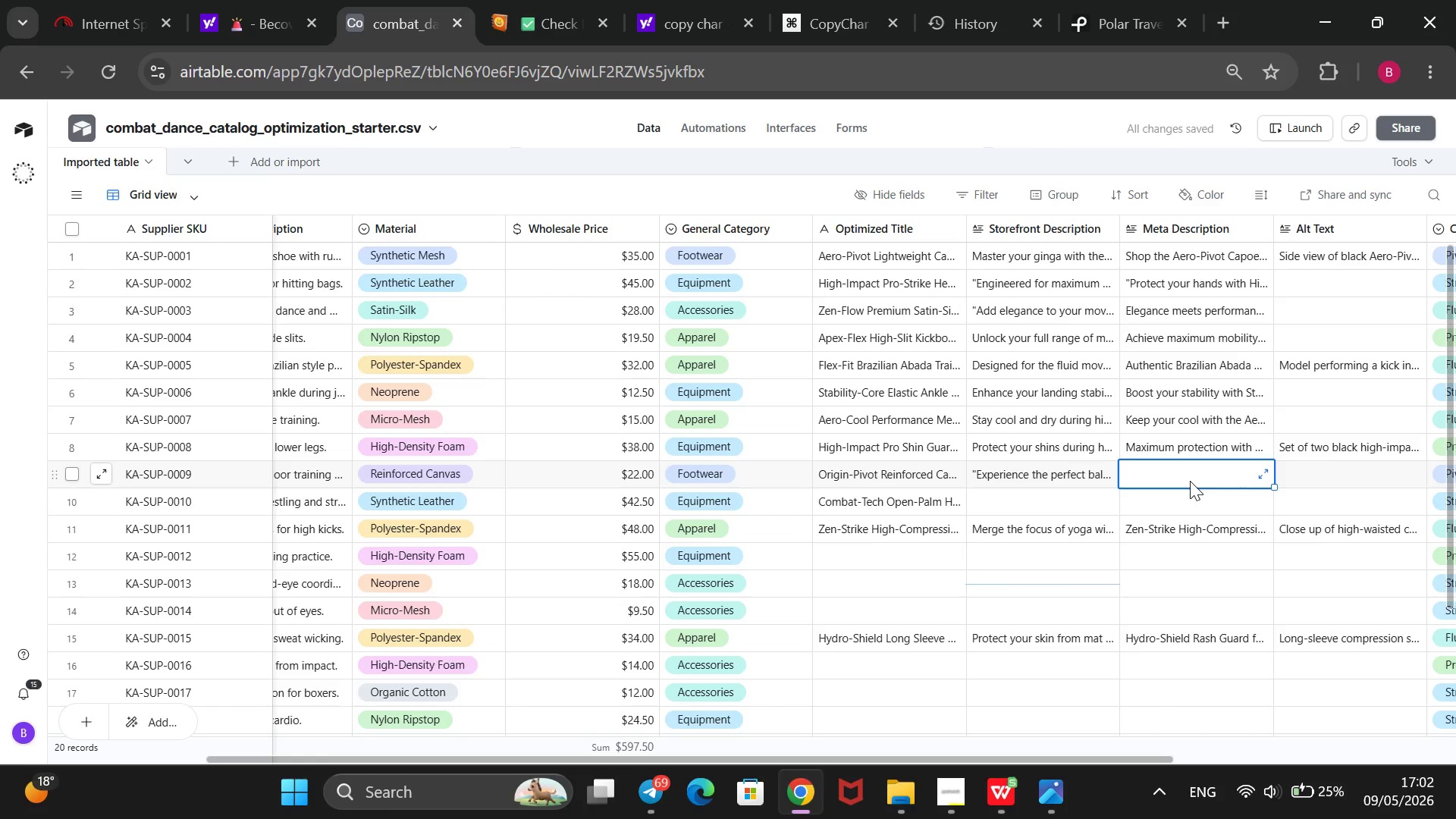 
type(Classs)
key(Backspace)
type(ic floor feel with Origin-pi)
key(Backspace)
key(Backspace)
type(Pivot Canvas Slippers. Reinforced soles for indoor training, p)
key(Backspace)
type(pivoting)
 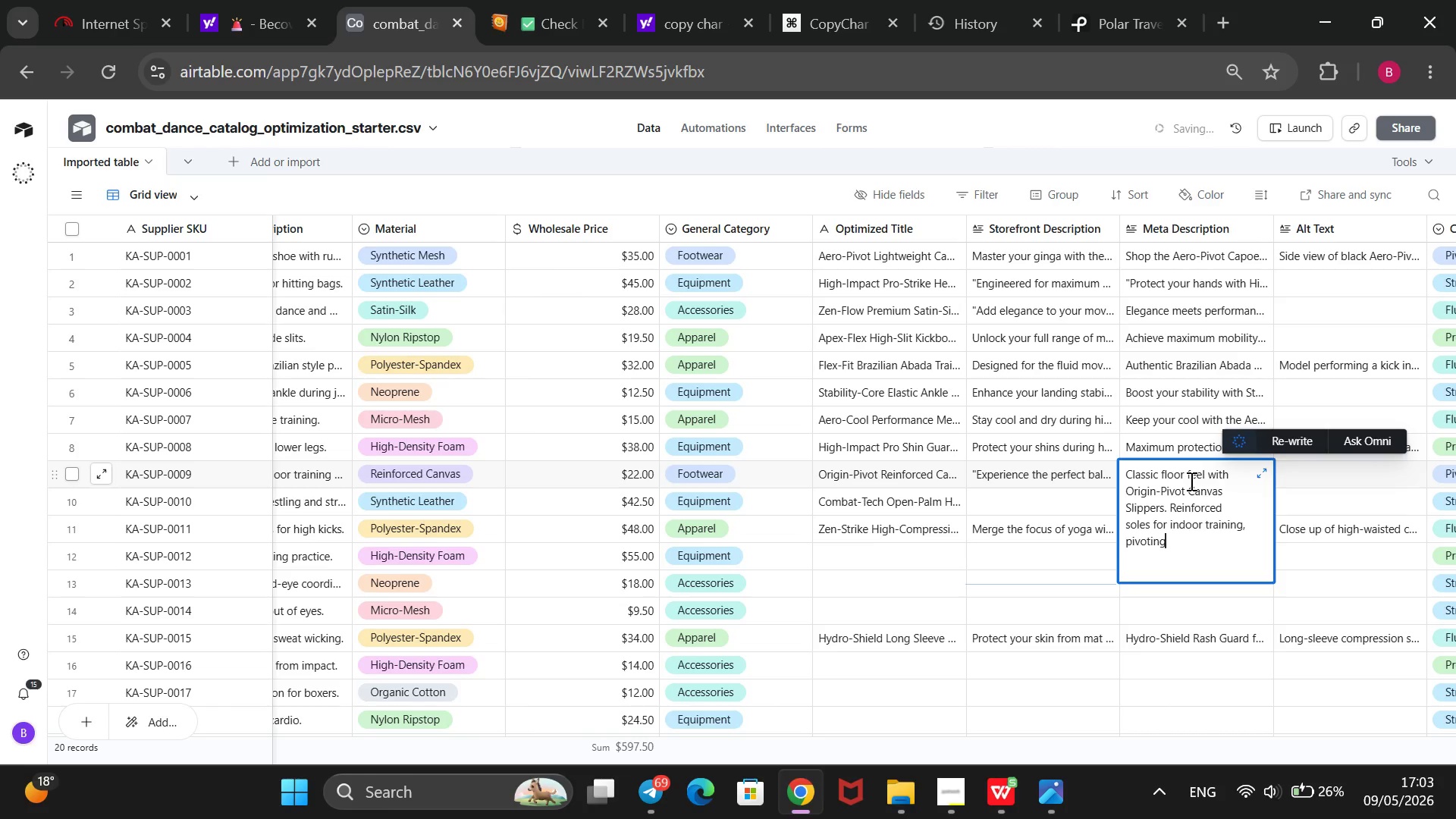 
type( )
key(Backspace)
type(, na)
key(Backspace)
key(Backspace)
type(and traditional martial arst)
key(Backspace)
key(Backspace)
type(ts.@@)
 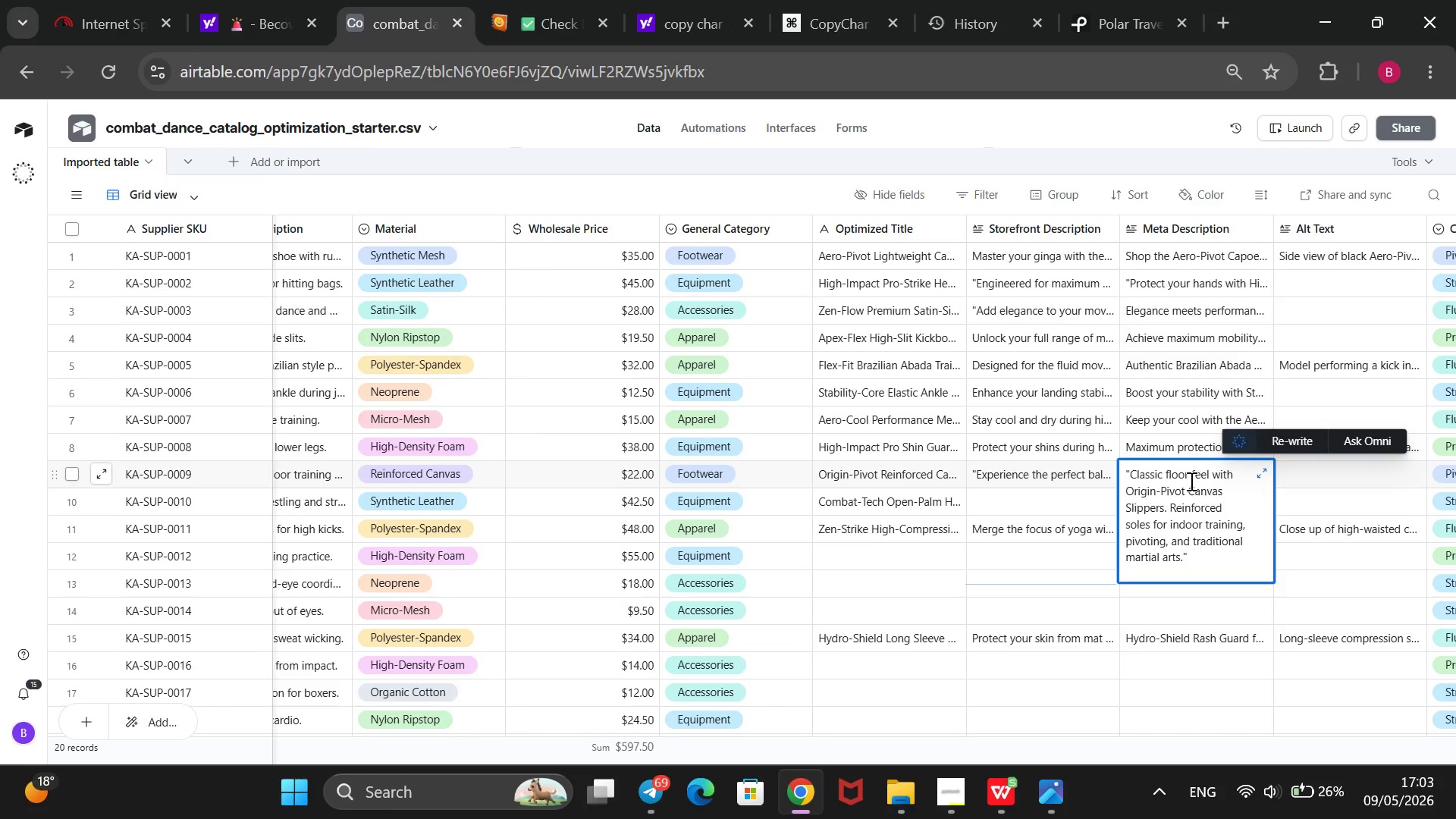 
hold_key(key=ArrowUp, duration=0.98)
 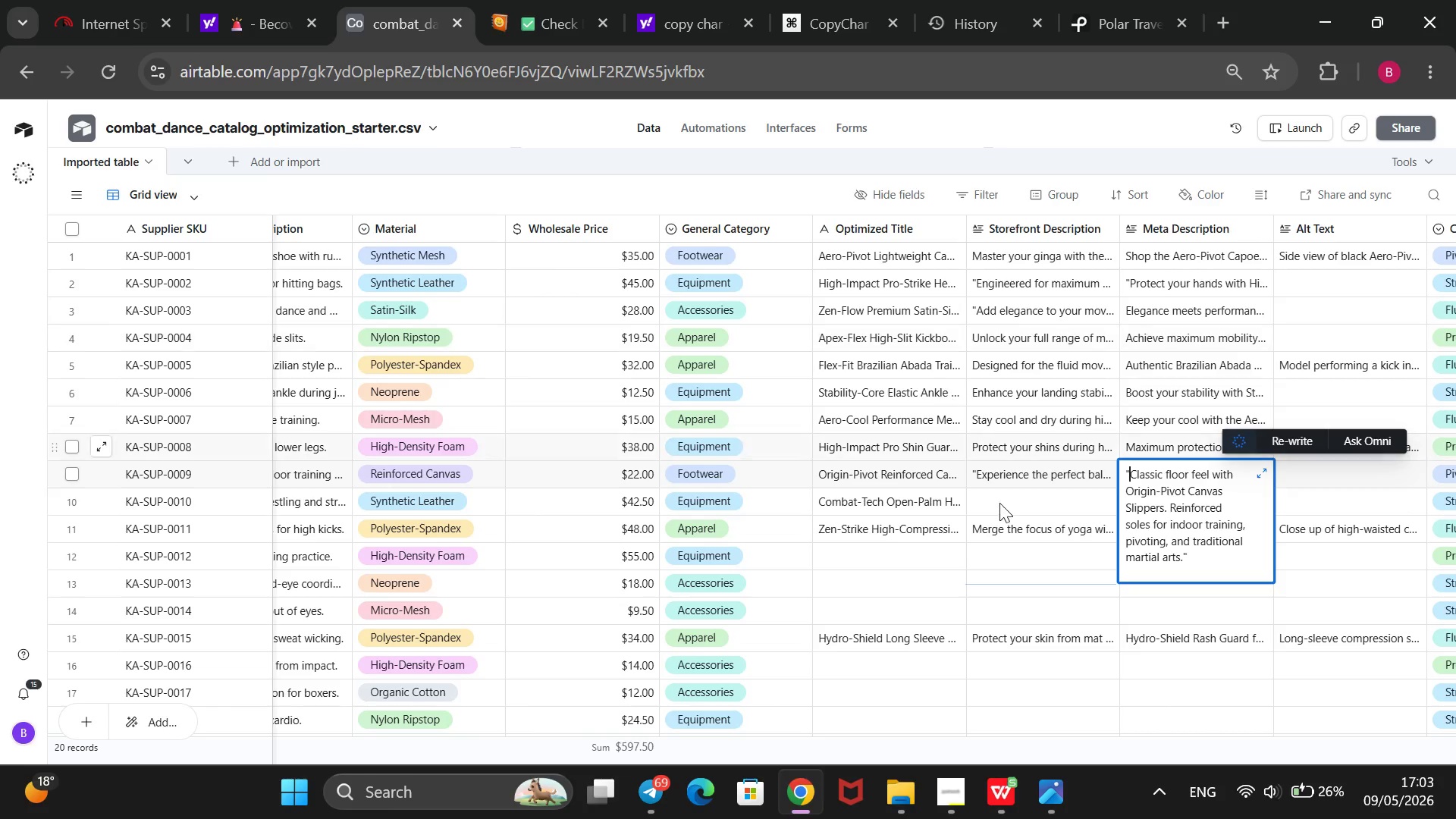 
left_click([1008, 496])
 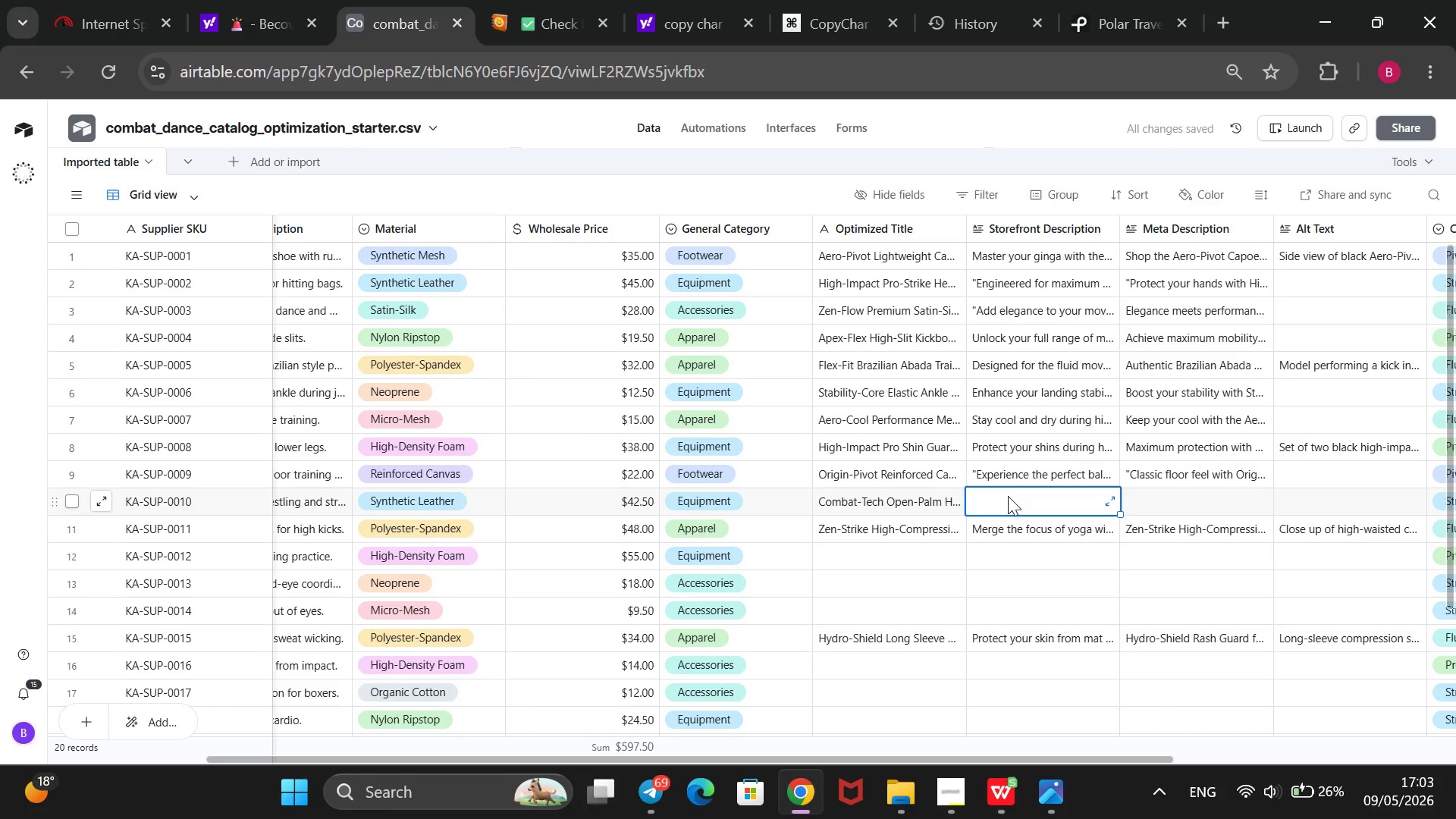 
type(Seamlessly transition betwen)
key(Backspace)
type(en striking and wrestling with these versatile open-palm gloves. the high-density foam padding protects your hands while allowing for full de)
 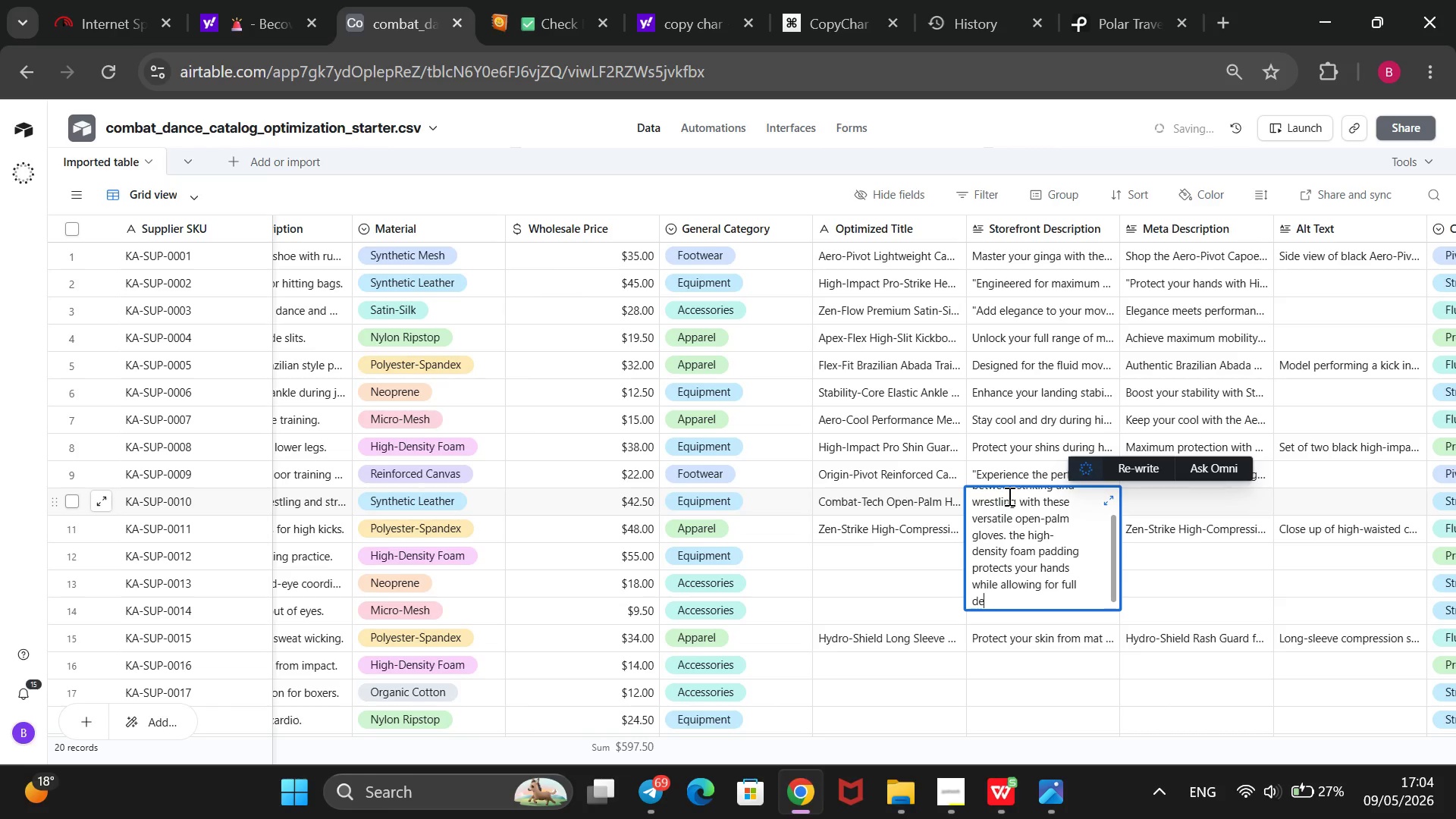 
type(xterity dui)
key(Backspace)
type(ring complex f)
key(Backspace)
type(grappling maneuvers.@)
key(Backspace)
 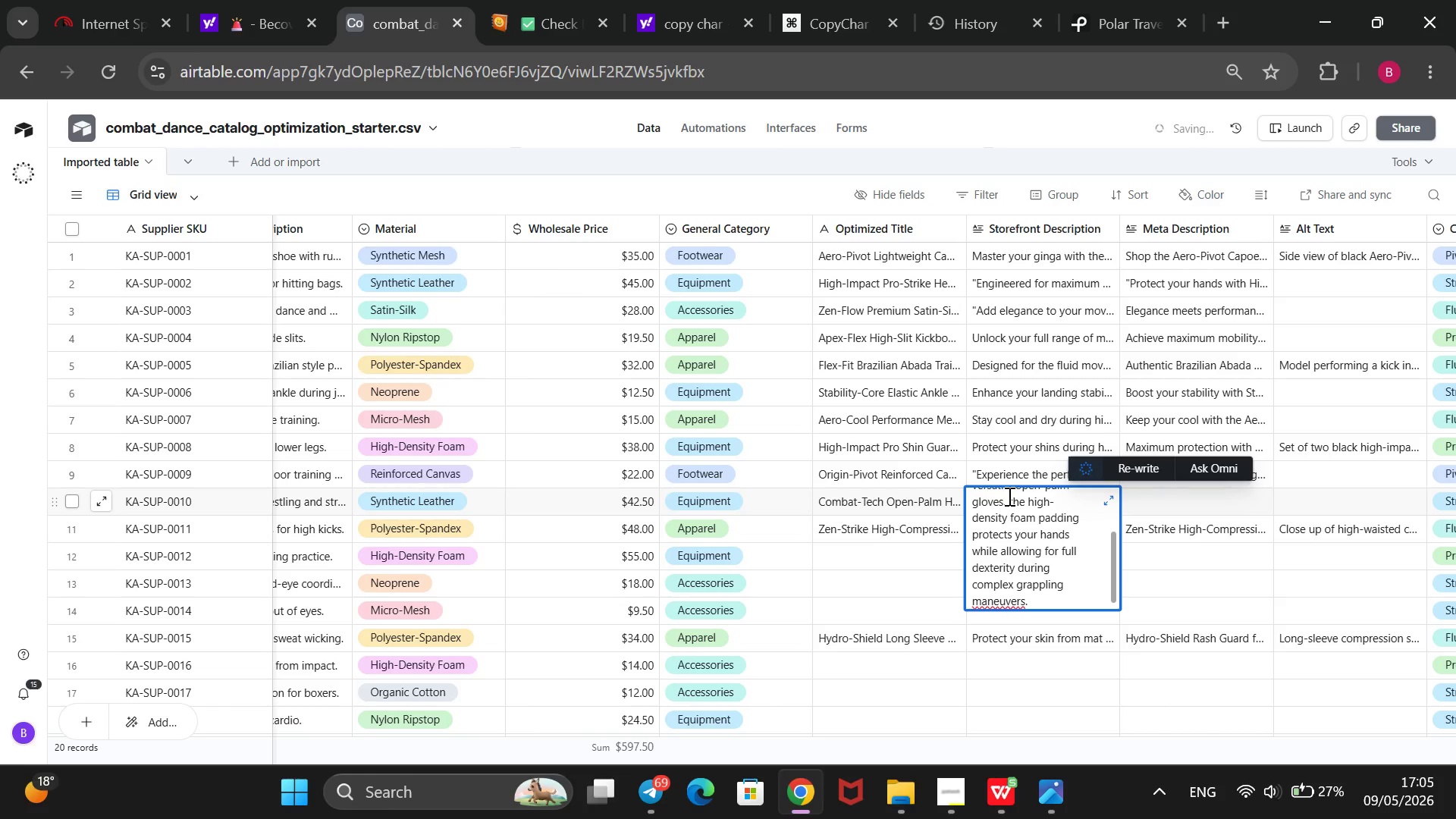 
wait(7.08)
 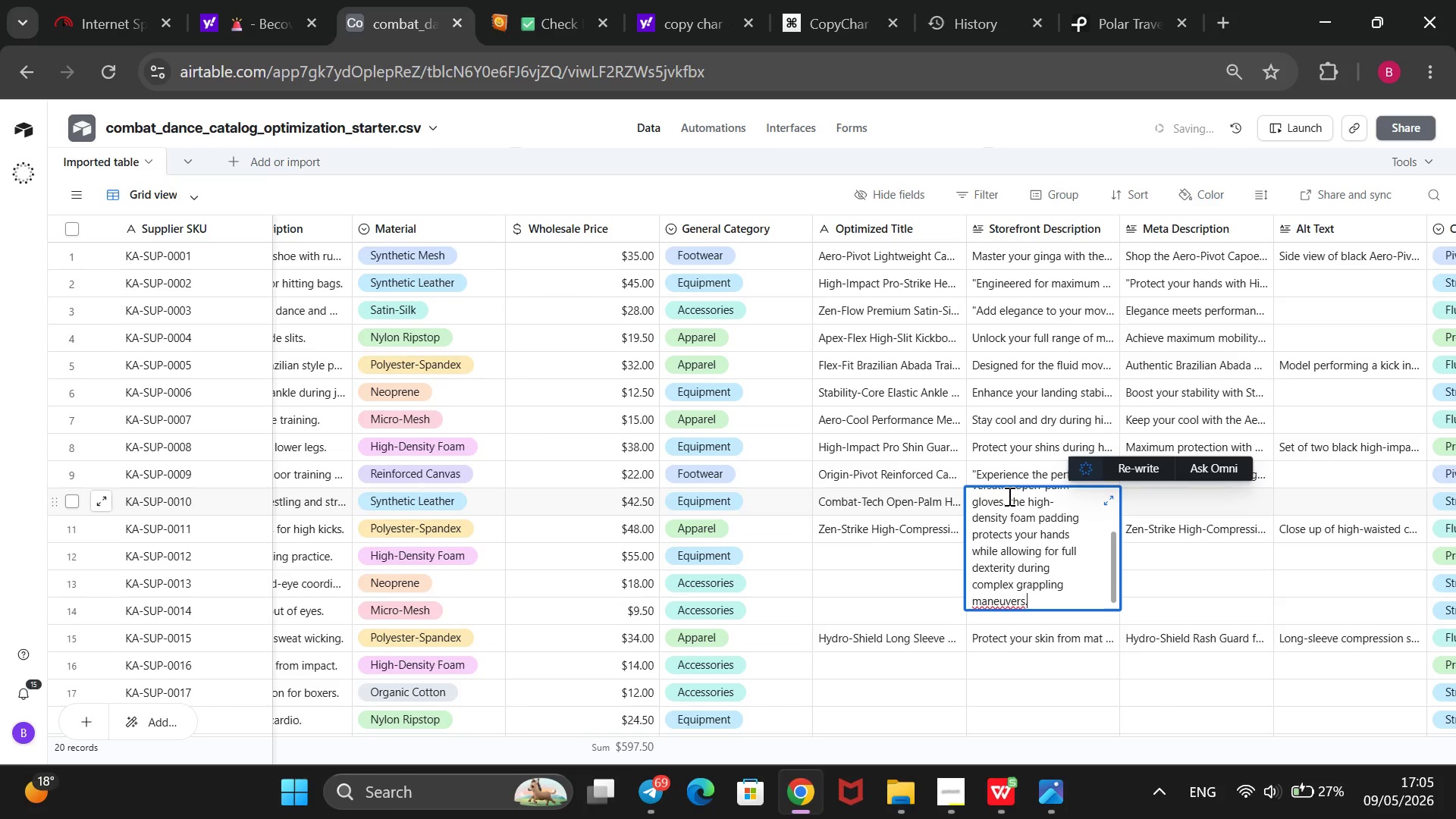 
left_click([1214, 491])
 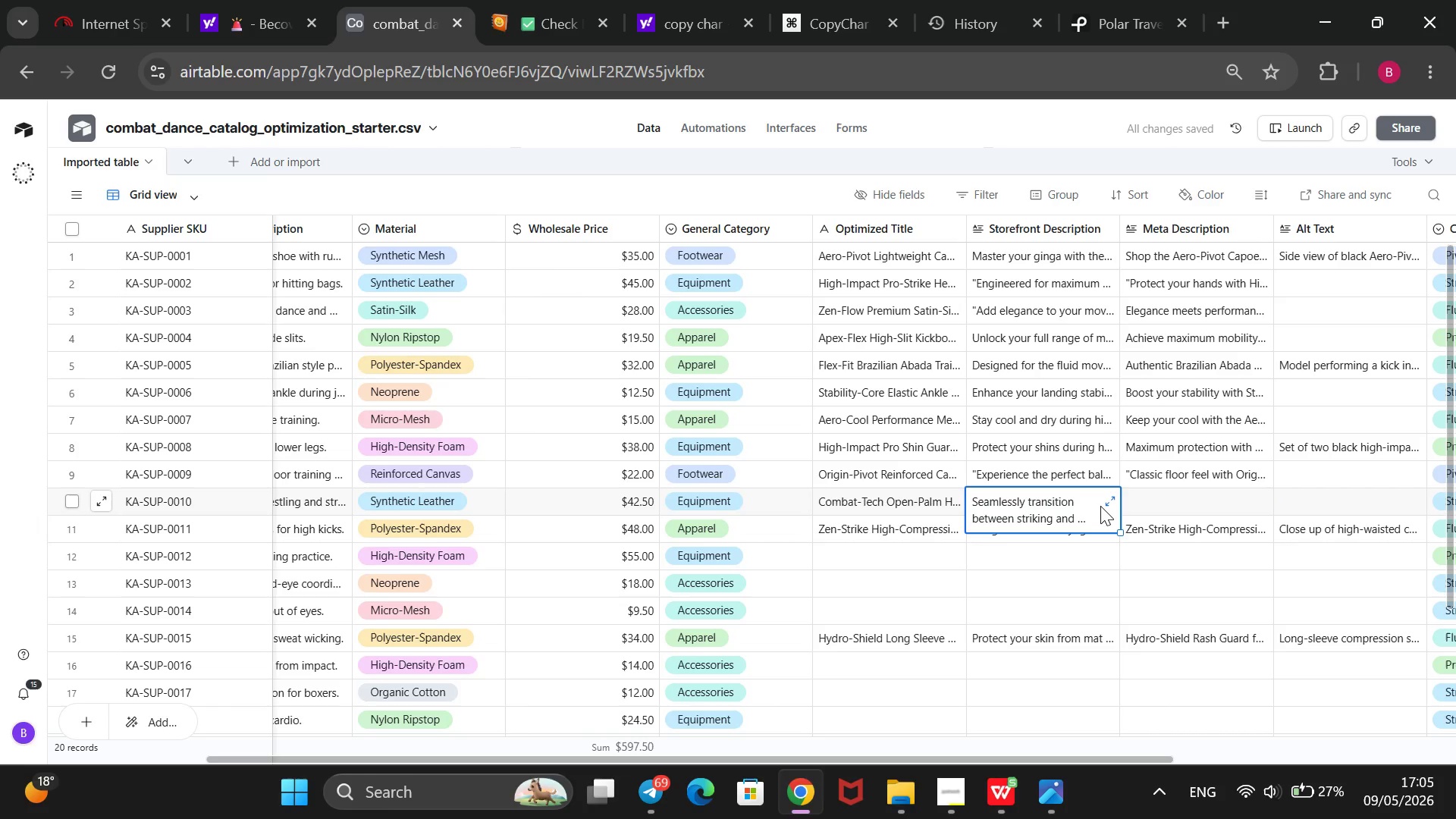 
double_click([1100, 506])
 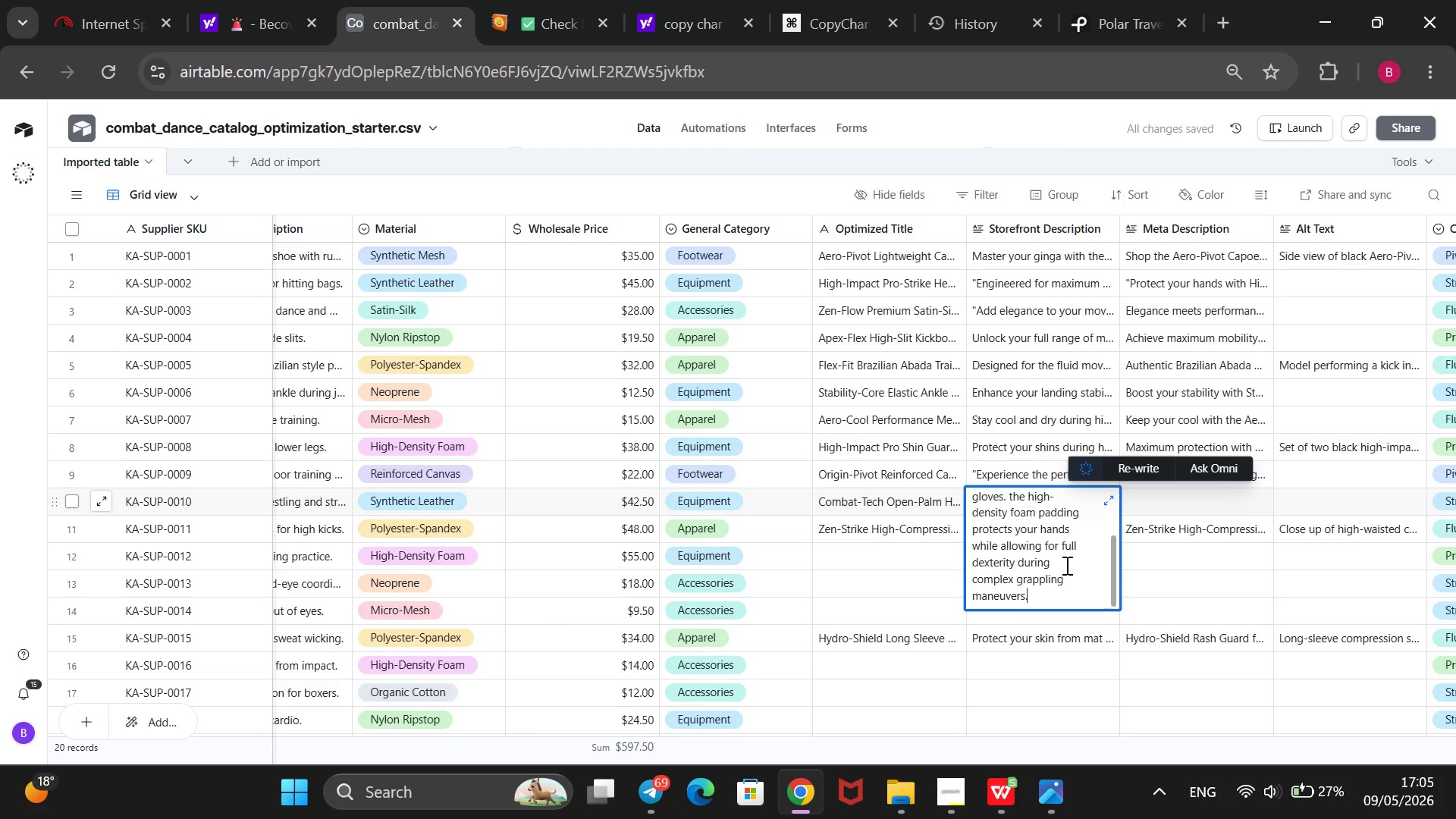 
left_click([1063, 565])
 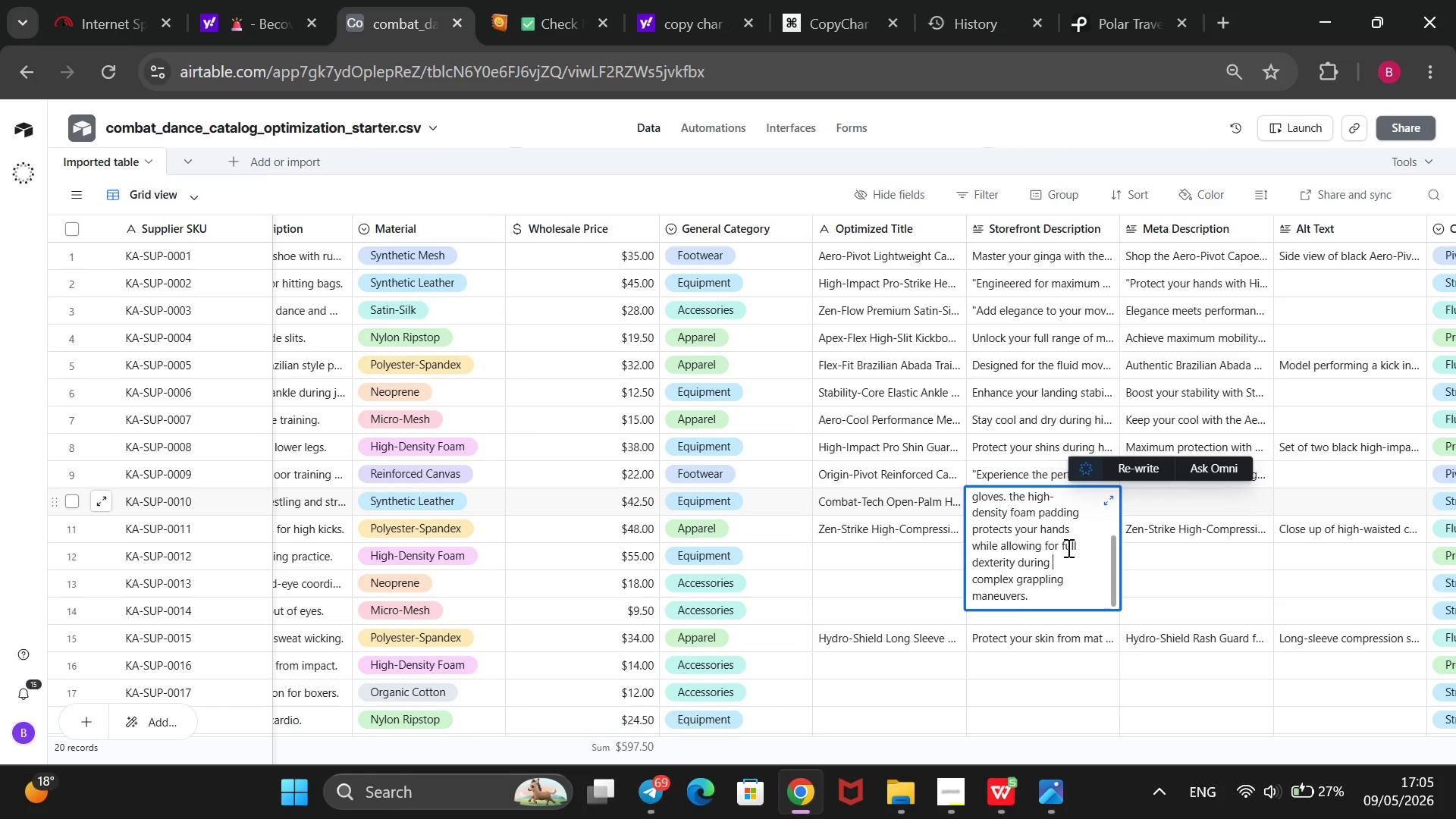 
scroll: coordinate [1067, 548], scroll_direction: up, amount: 1.0
 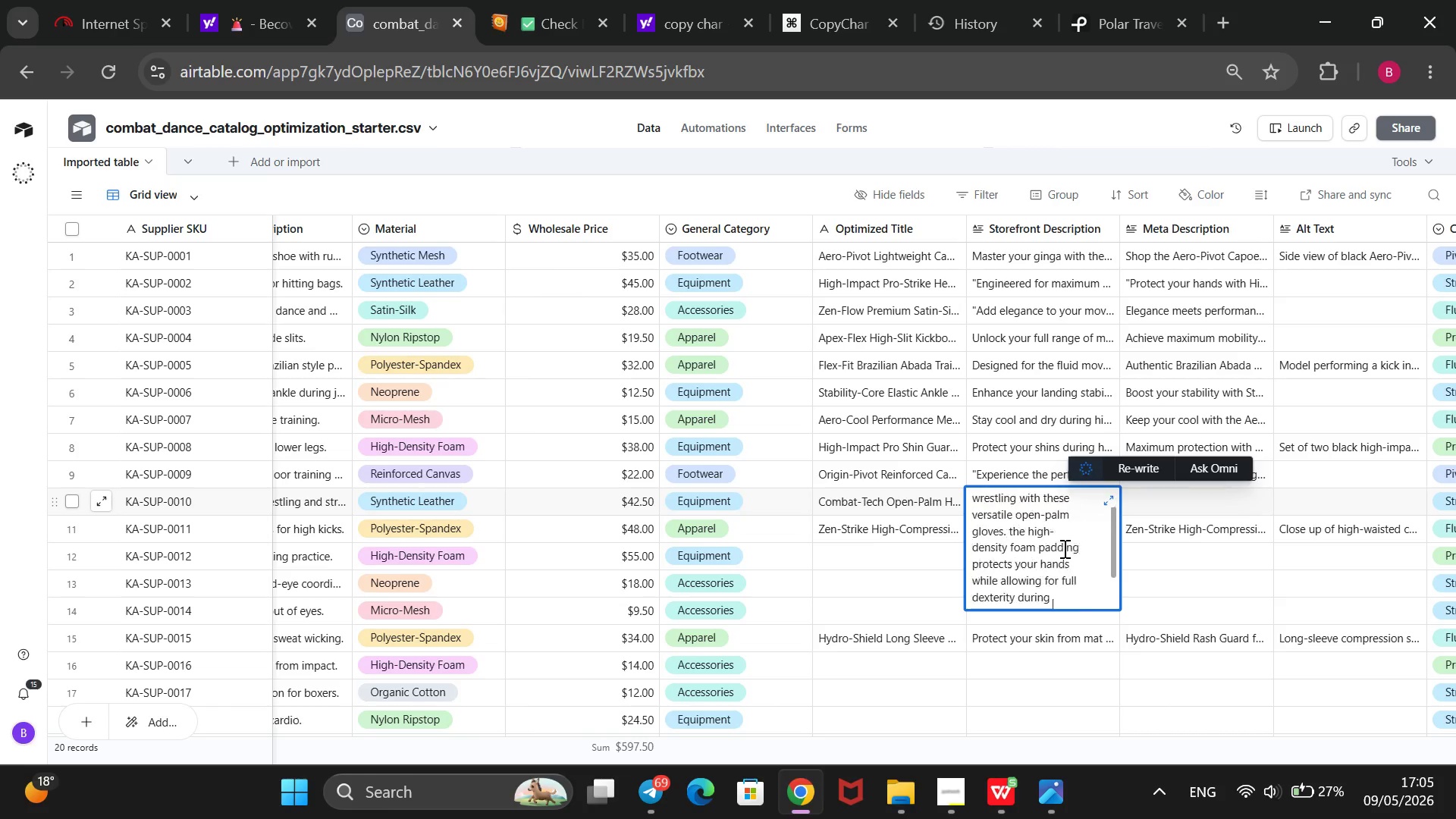 
scroll: coordinate [1067, 548], scroll_direction: down, amount: 2.0
 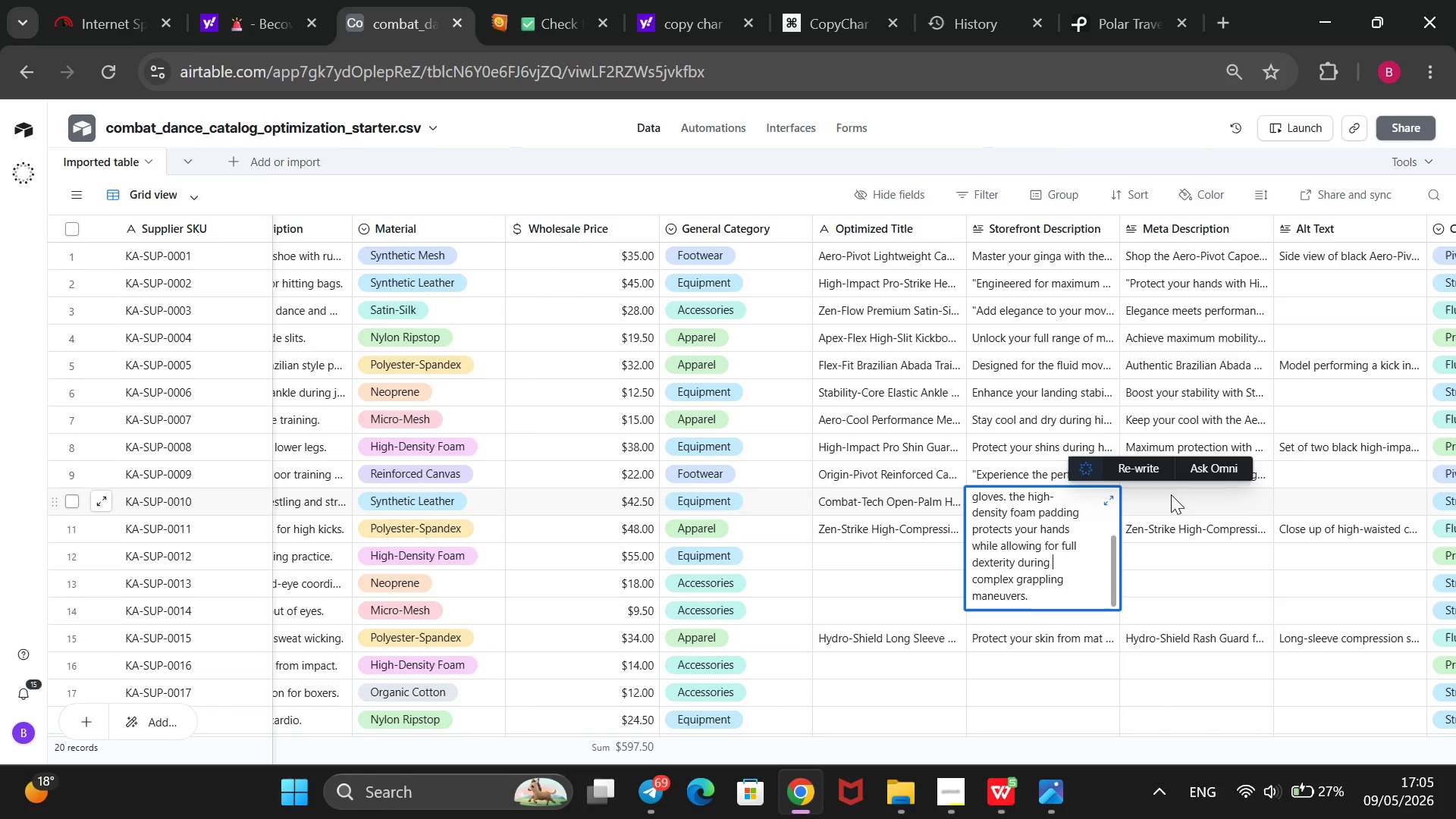 
left_click([1174, 492])
 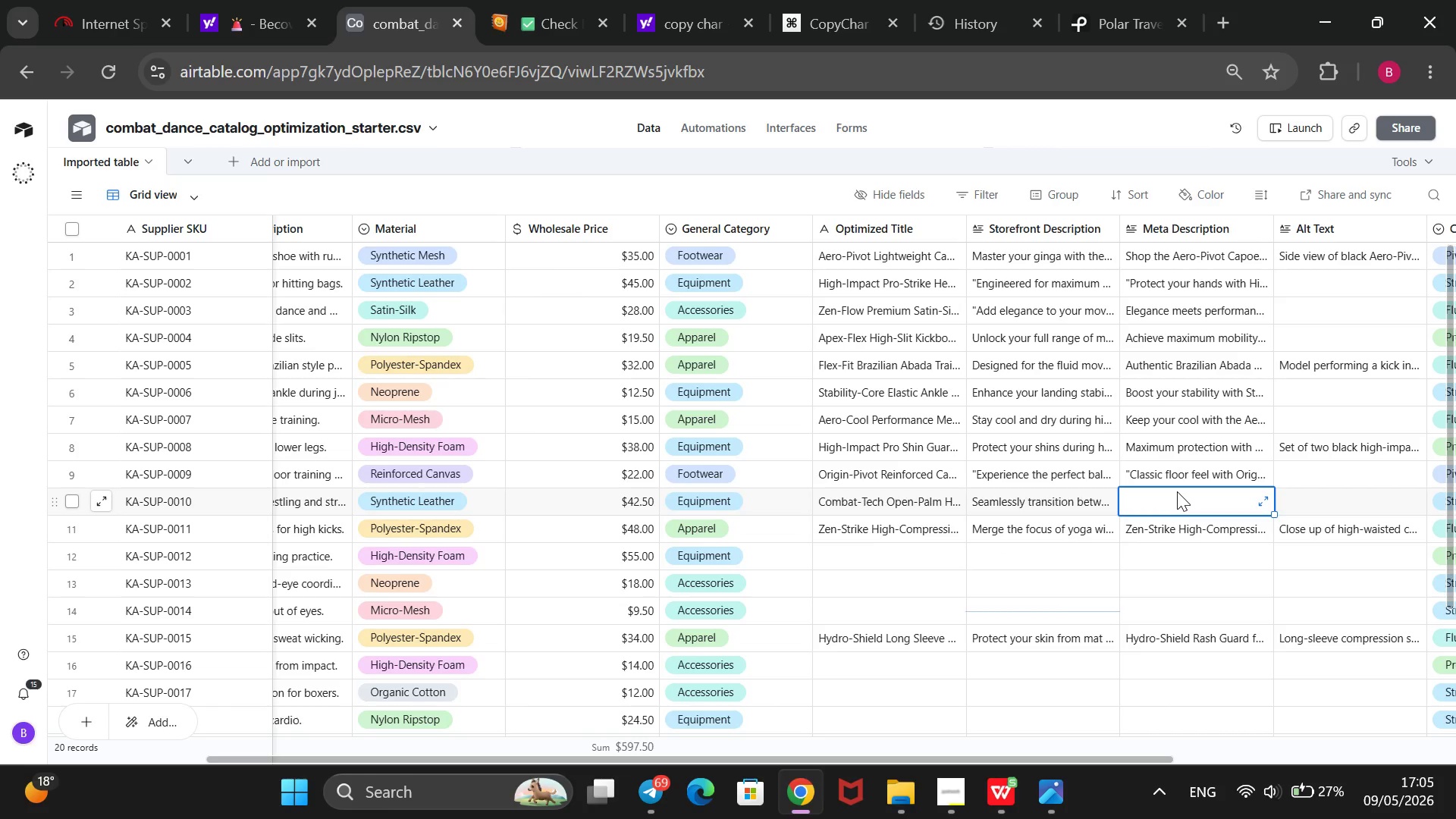 
type(Master the transition with Combat-Tecj Grappling Gloves)
 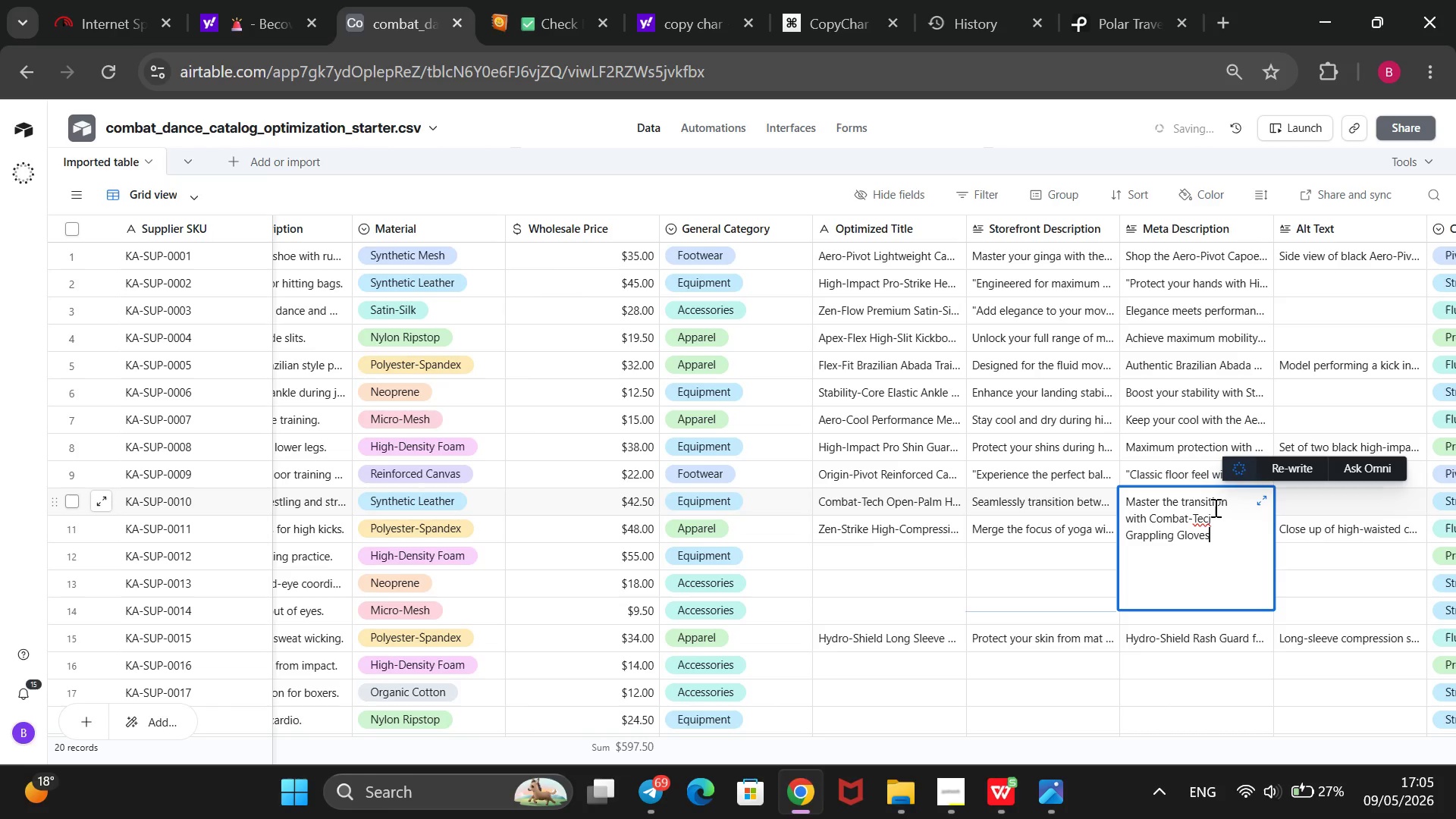 
left_click([1214, 507])
 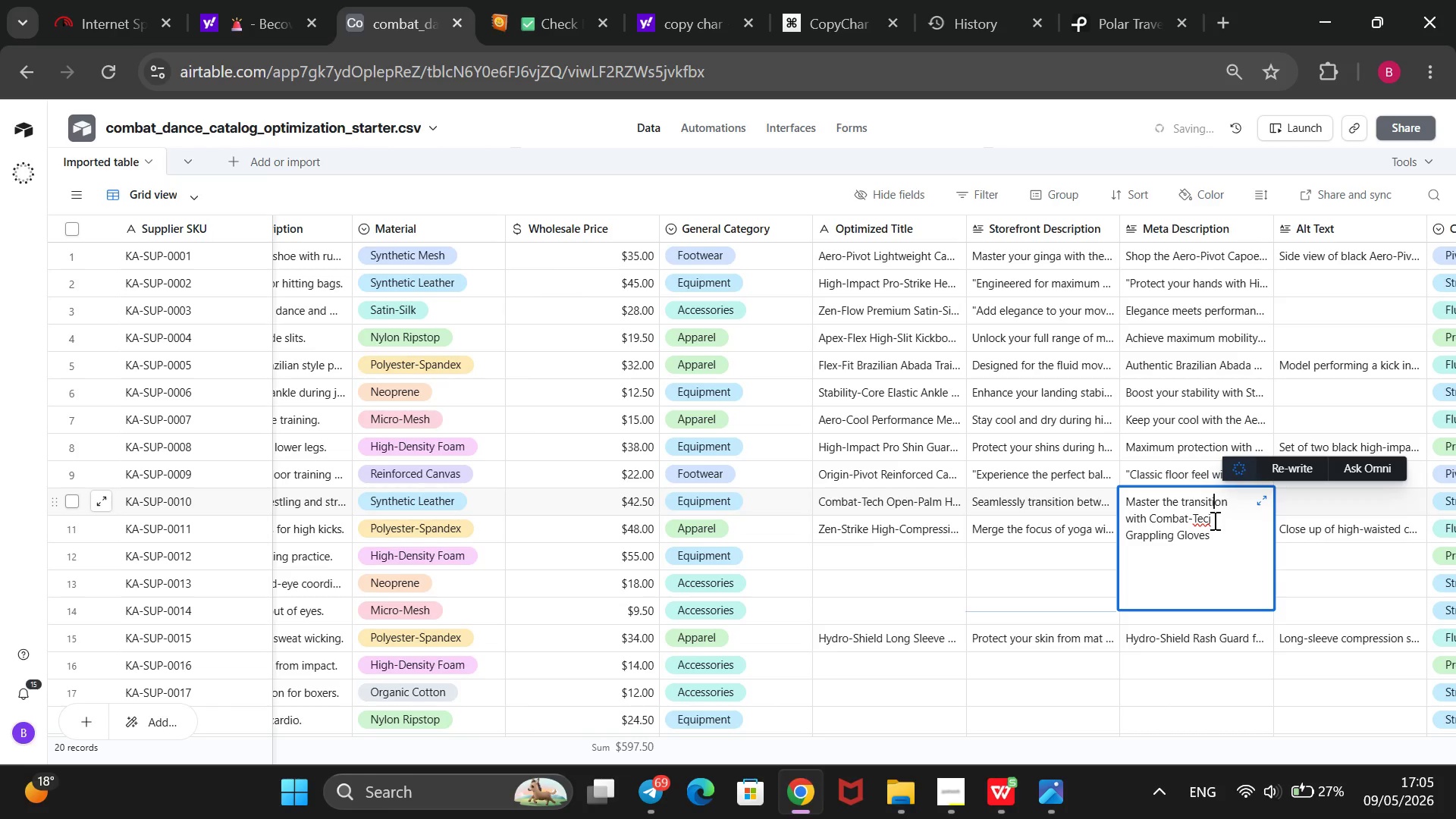 
left_click([1213, 520])
 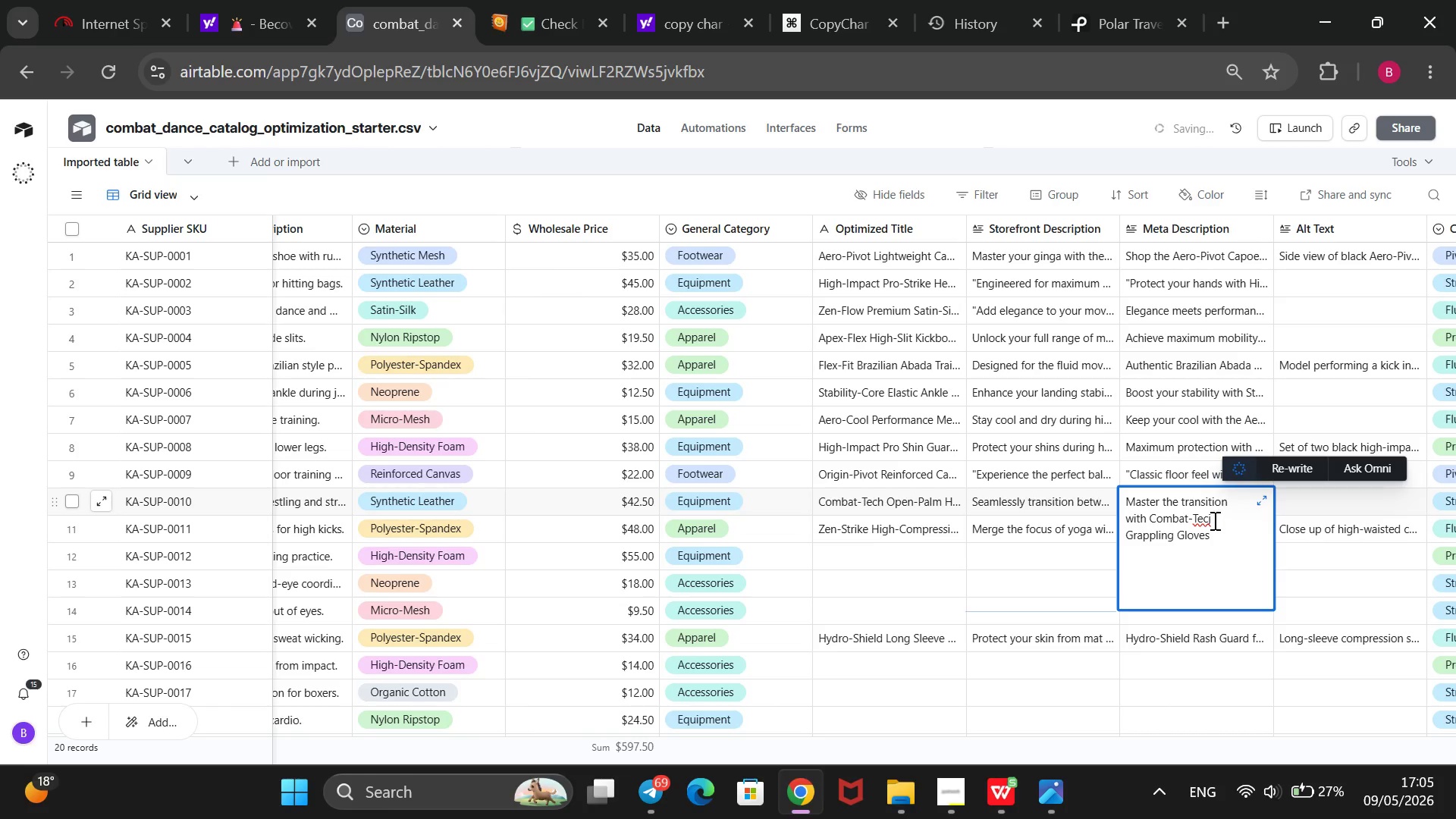 
key(Backspace)
 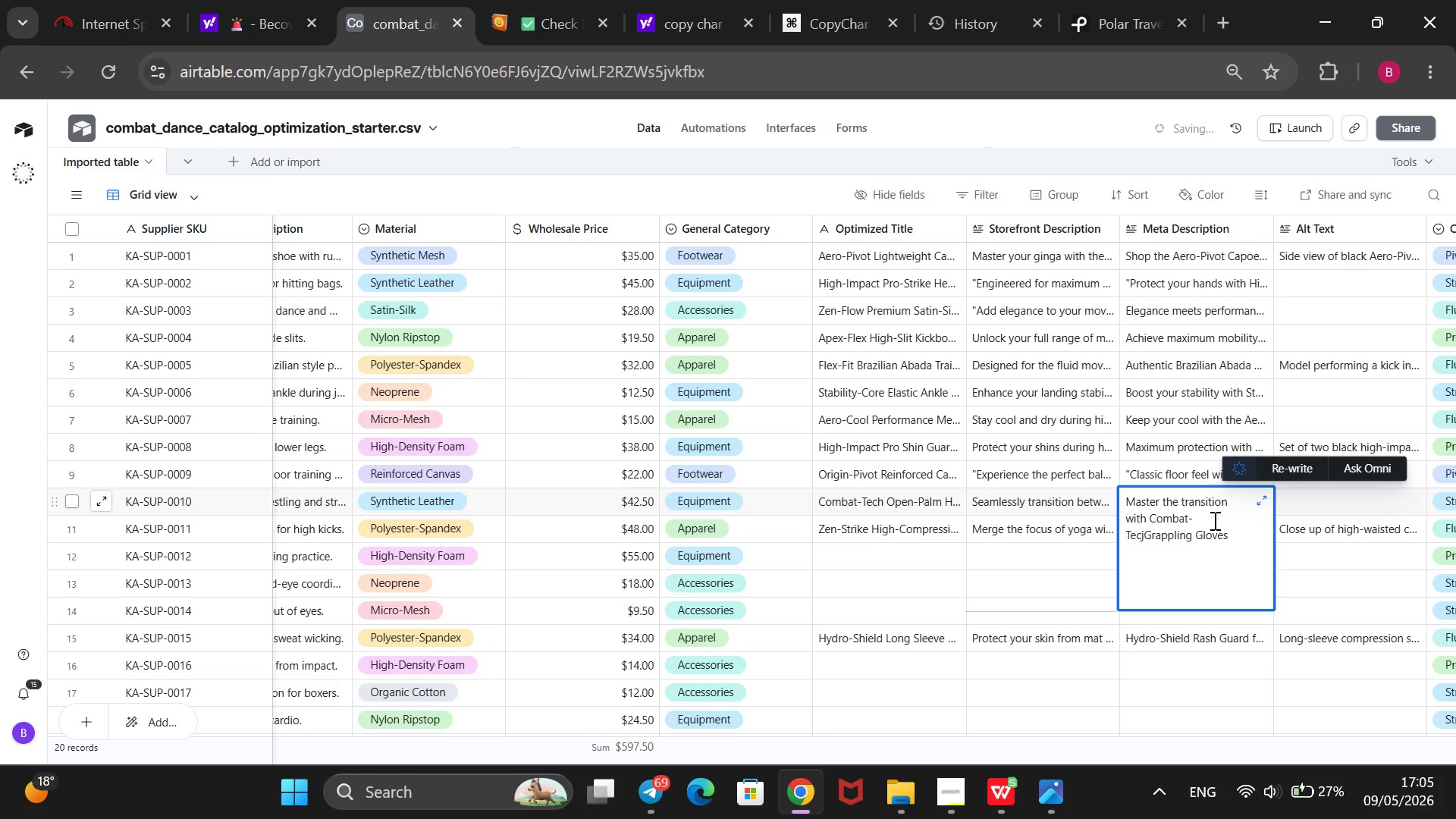 
key(Backspace)
 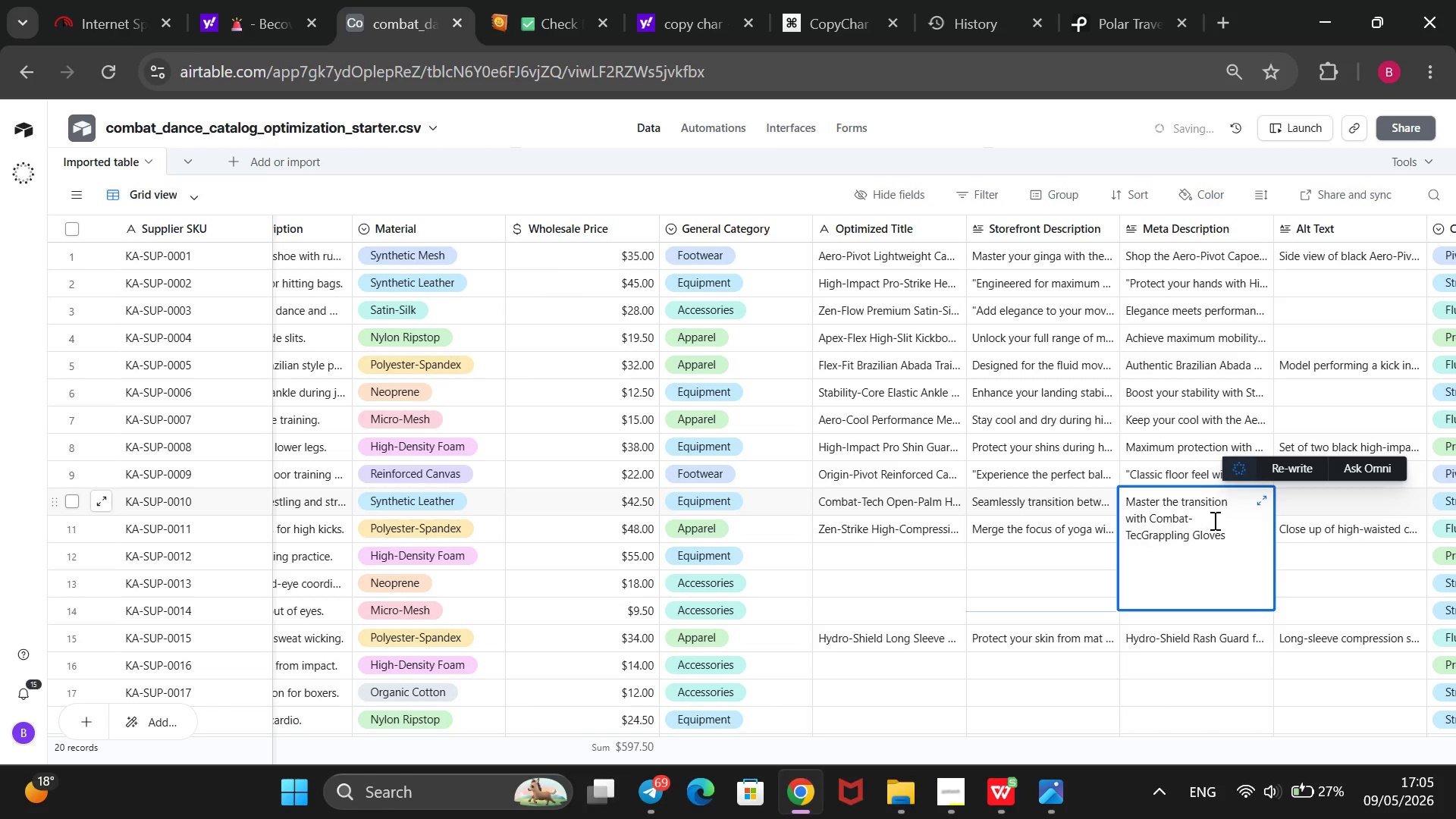 
key(H)
 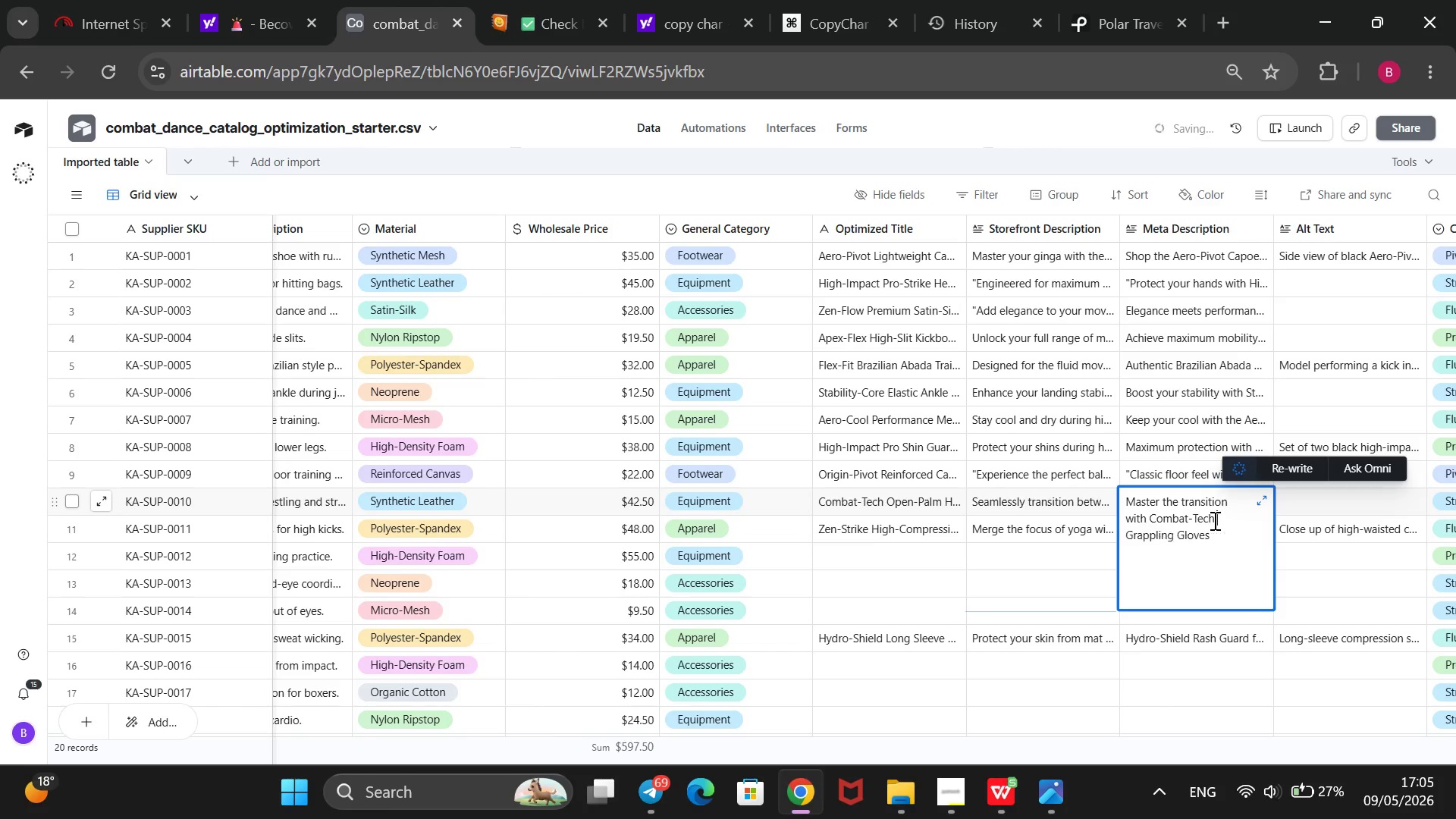 
key(Space)
 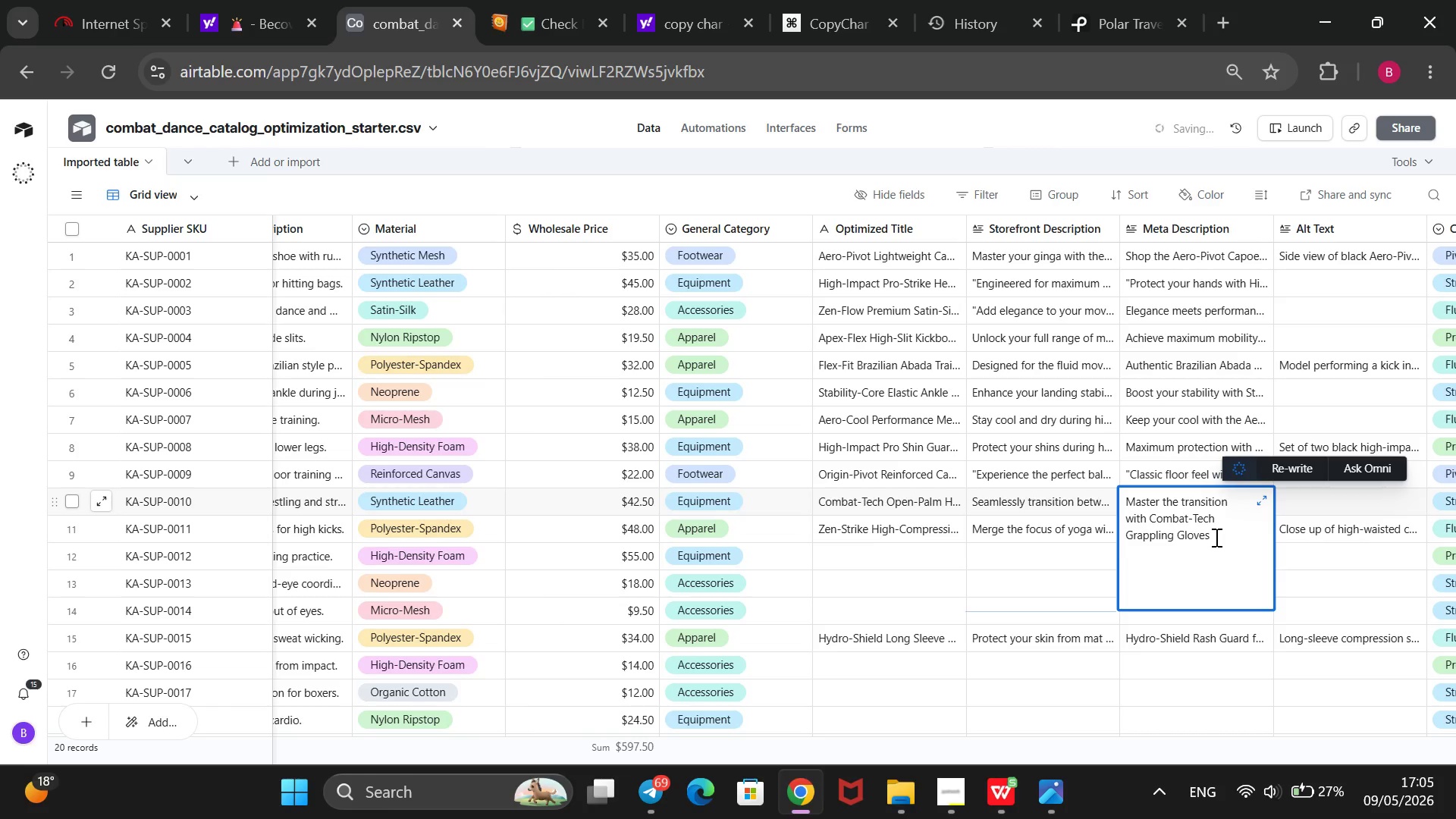 
left_click([1215, 537])
 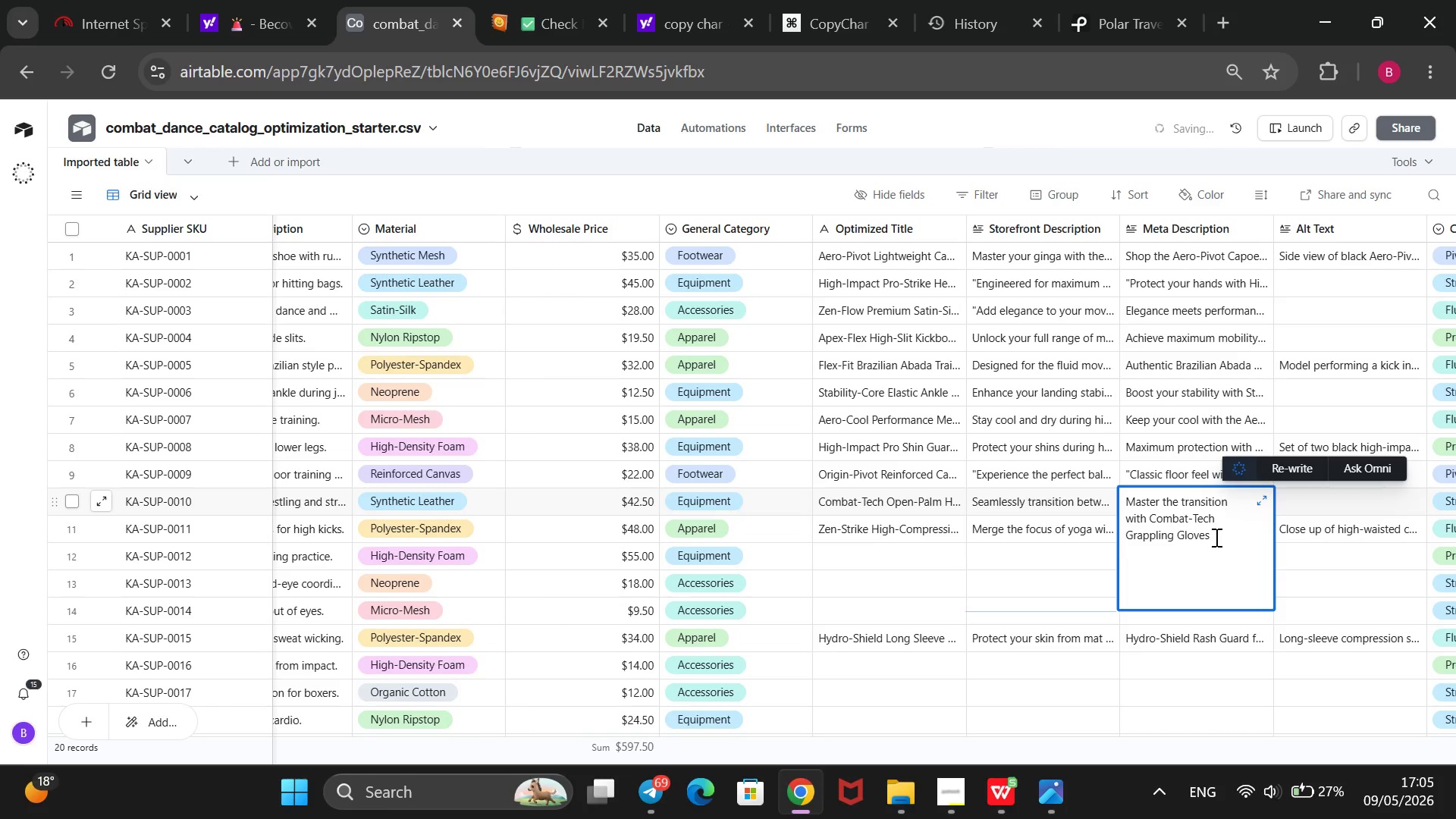 
type(. Open-palm design for dexterity and high-impact padding for sr)
key(Backspace)
type(triking protection.)
 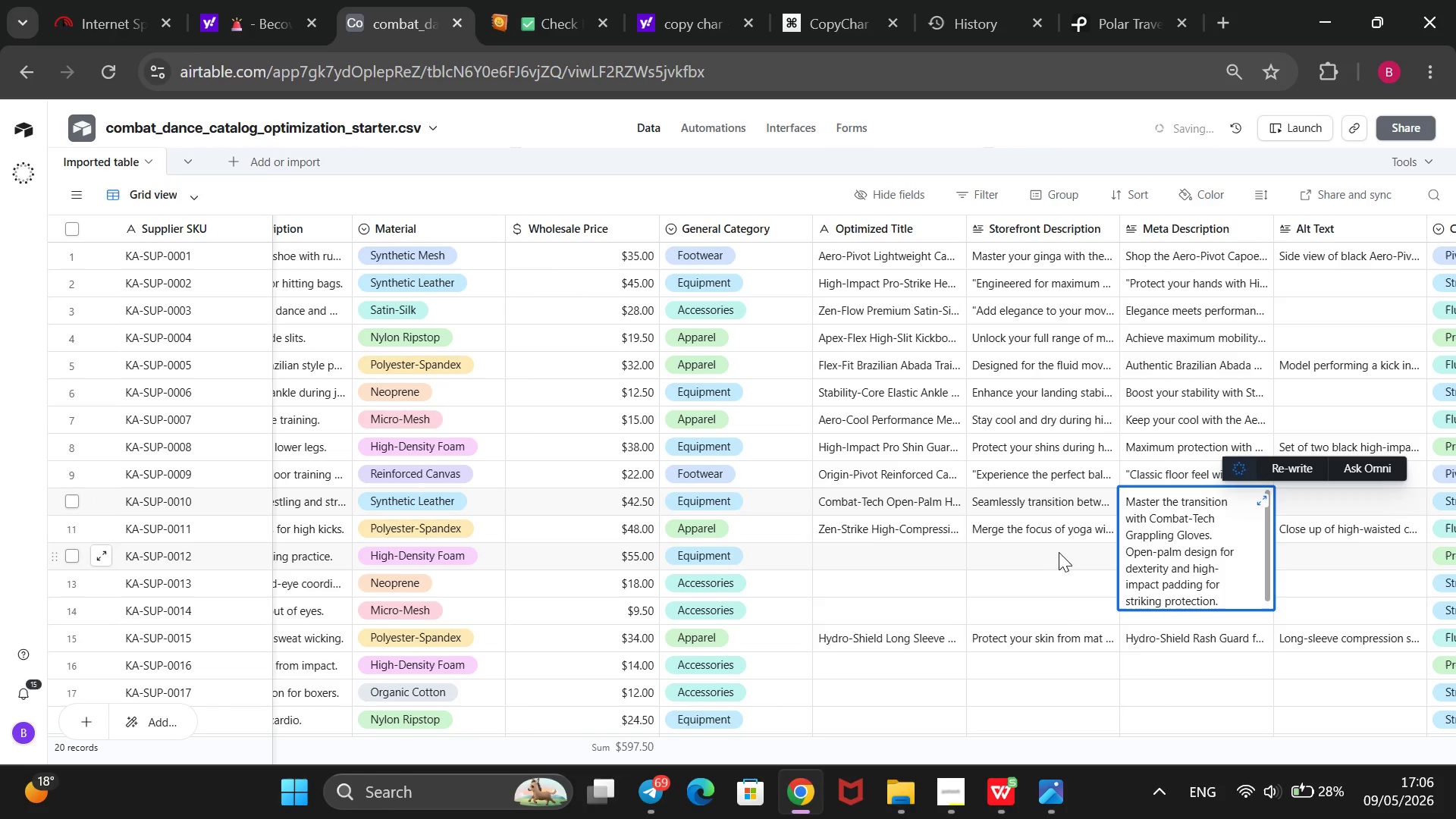 
left_click([950, 559])
 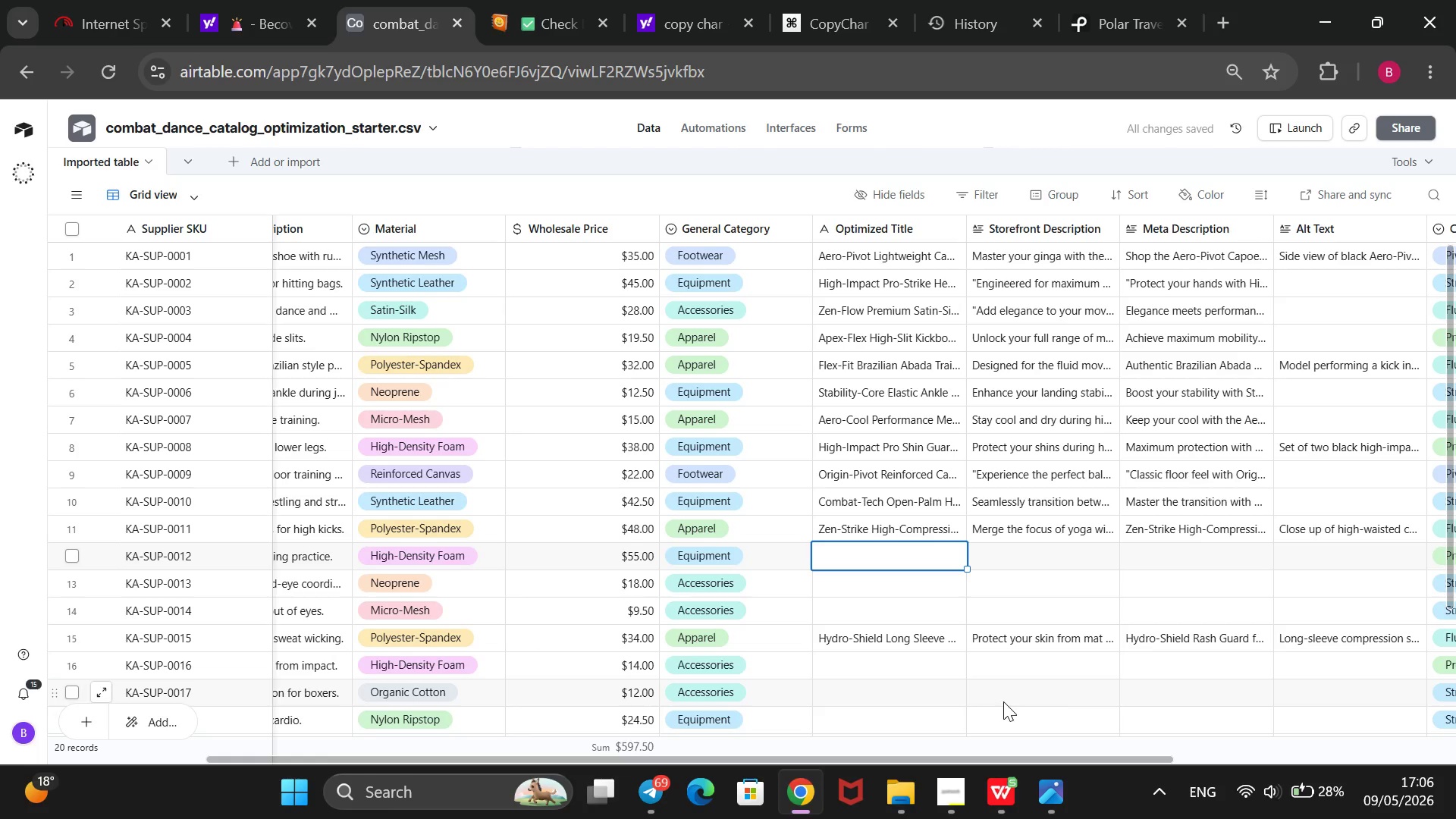 
wait(6.67)
 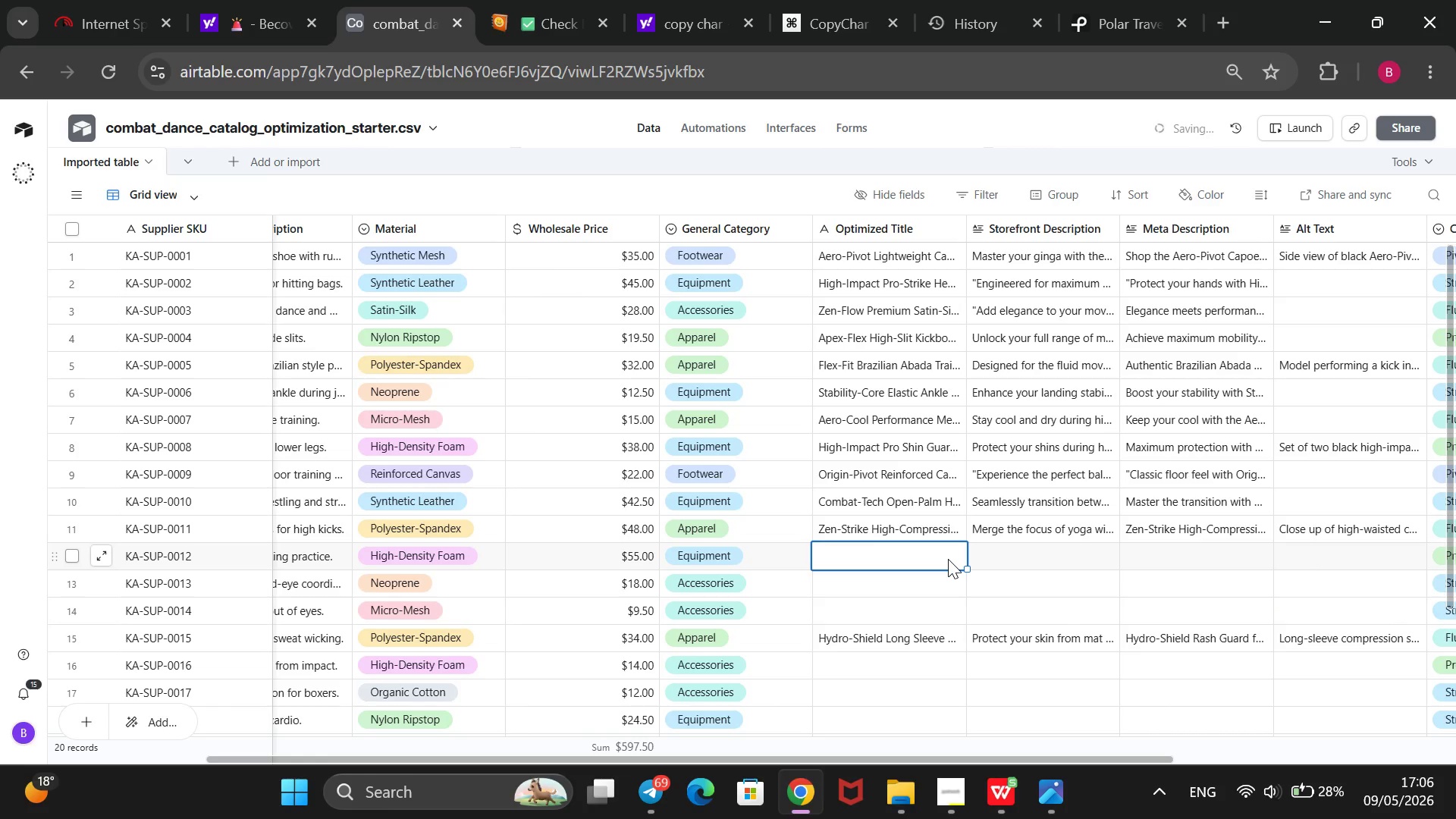 
left_click([962, 807])